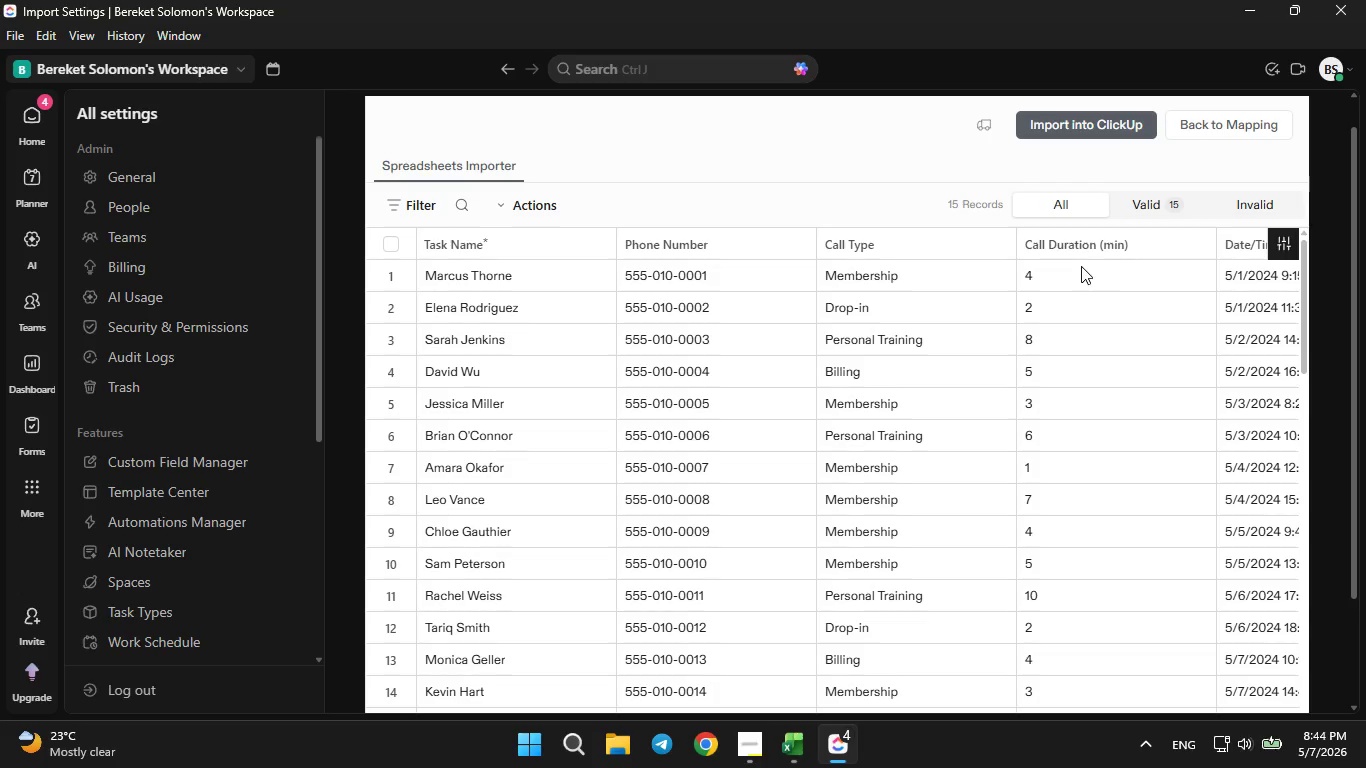 
left_click([486, 276])
 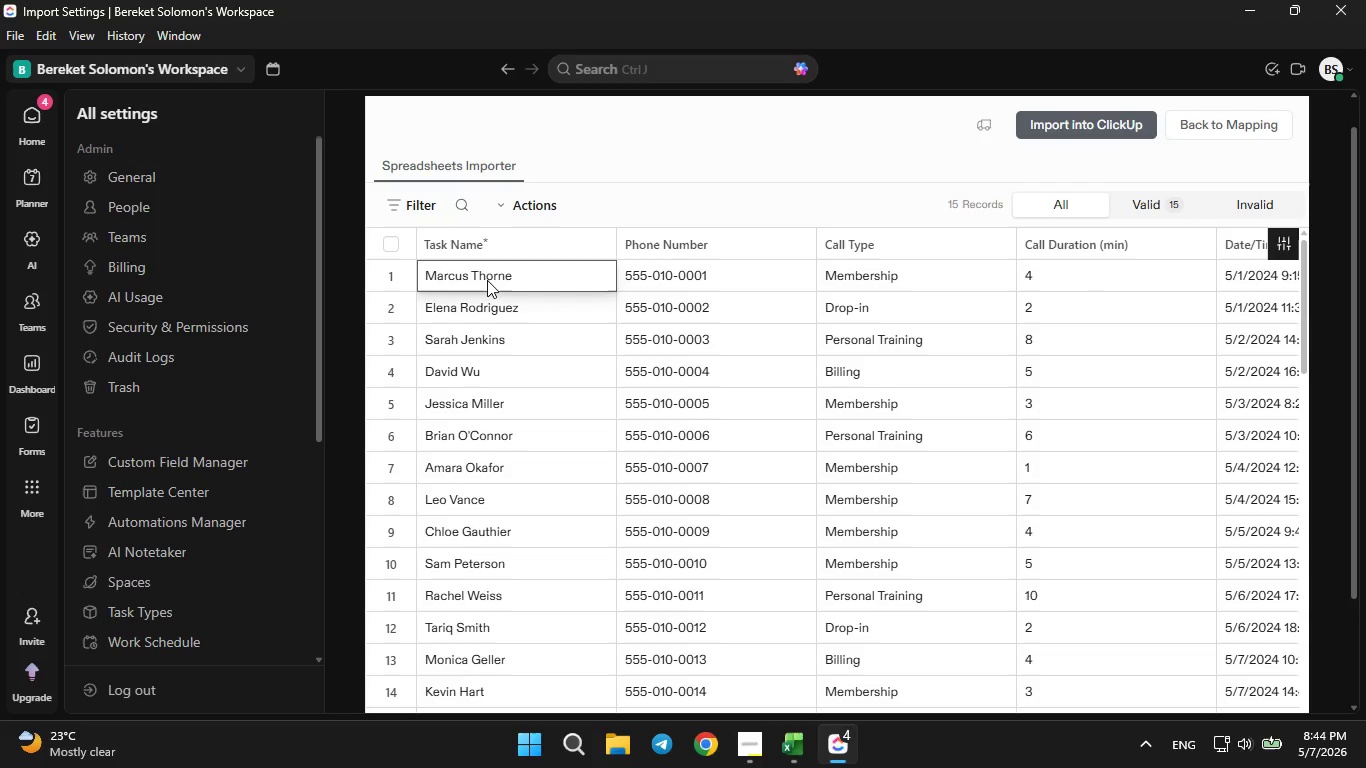 
wait(6.11)
 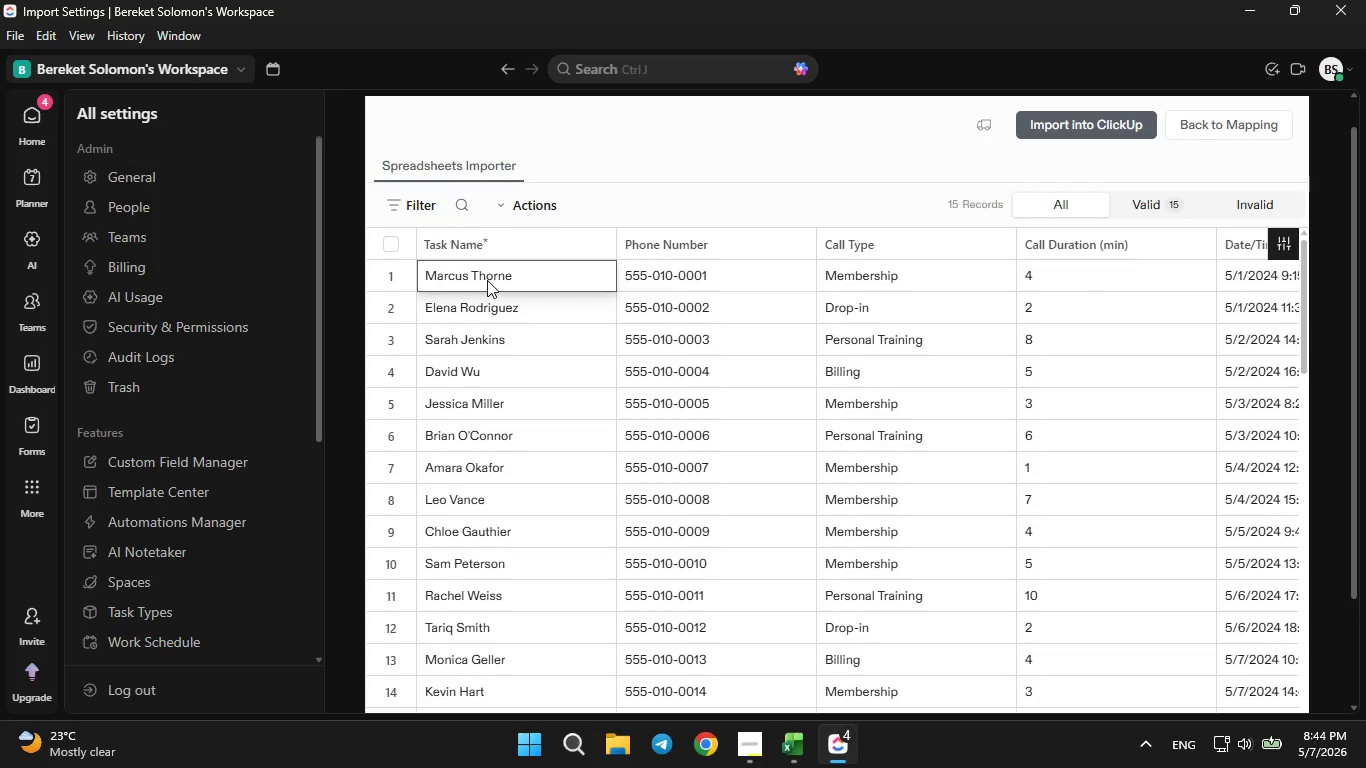 
key(ArrowRight)
 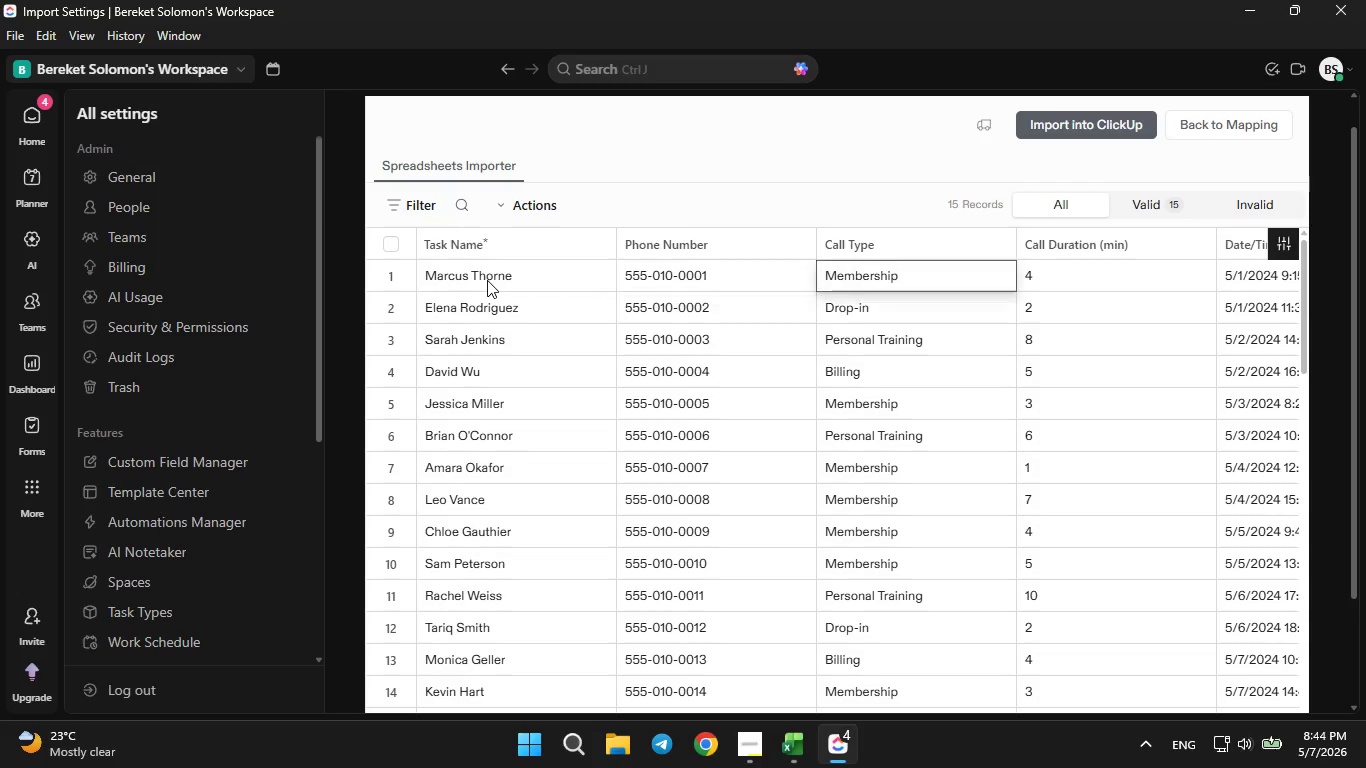 
key(ArrowRight)
 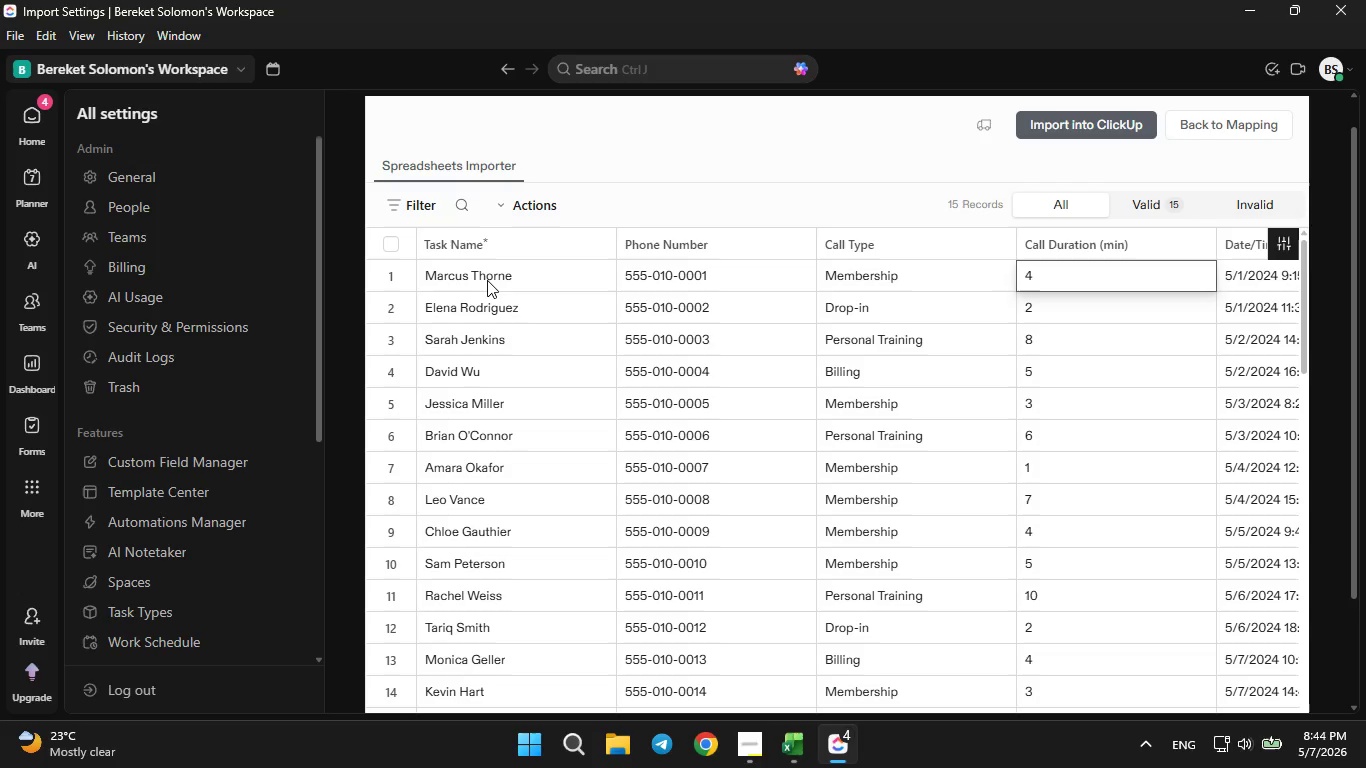 
key(ArrowRight)
 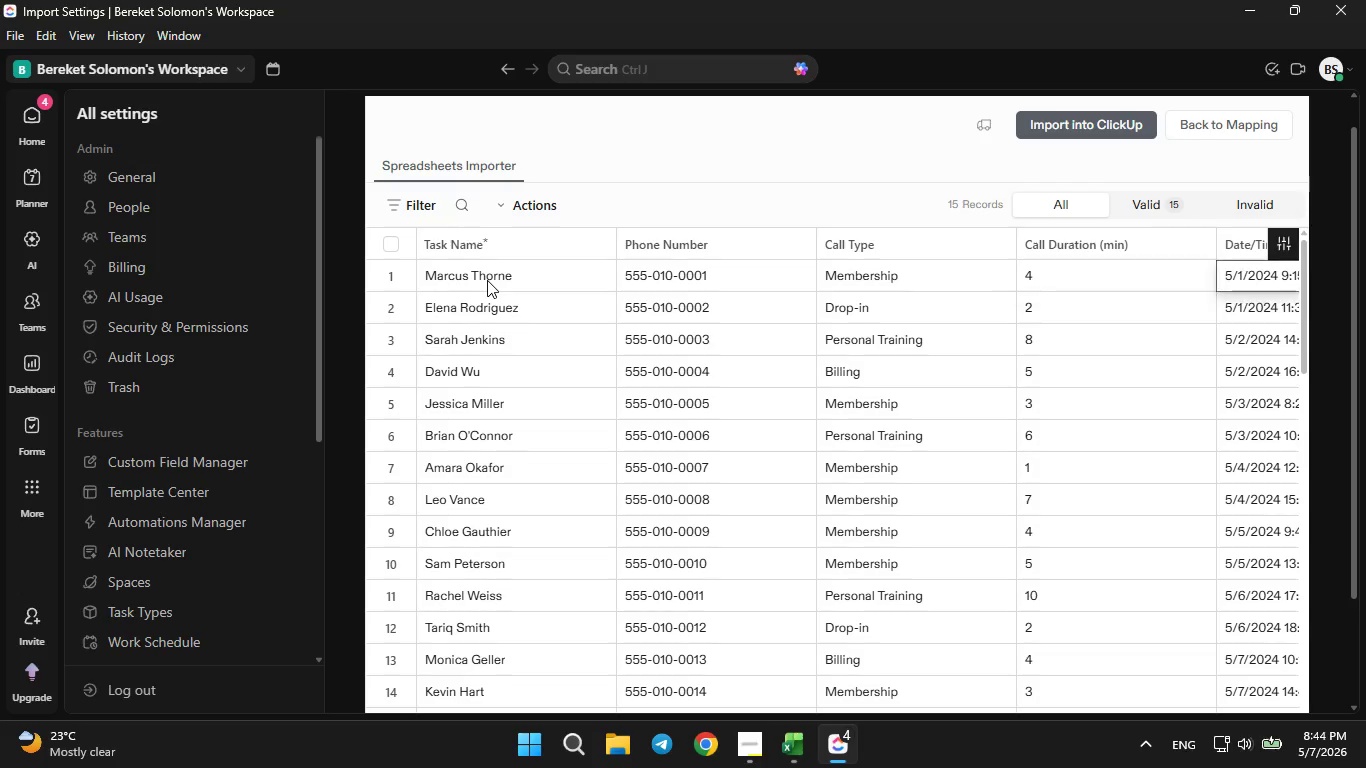 
key(ArrowRight)
 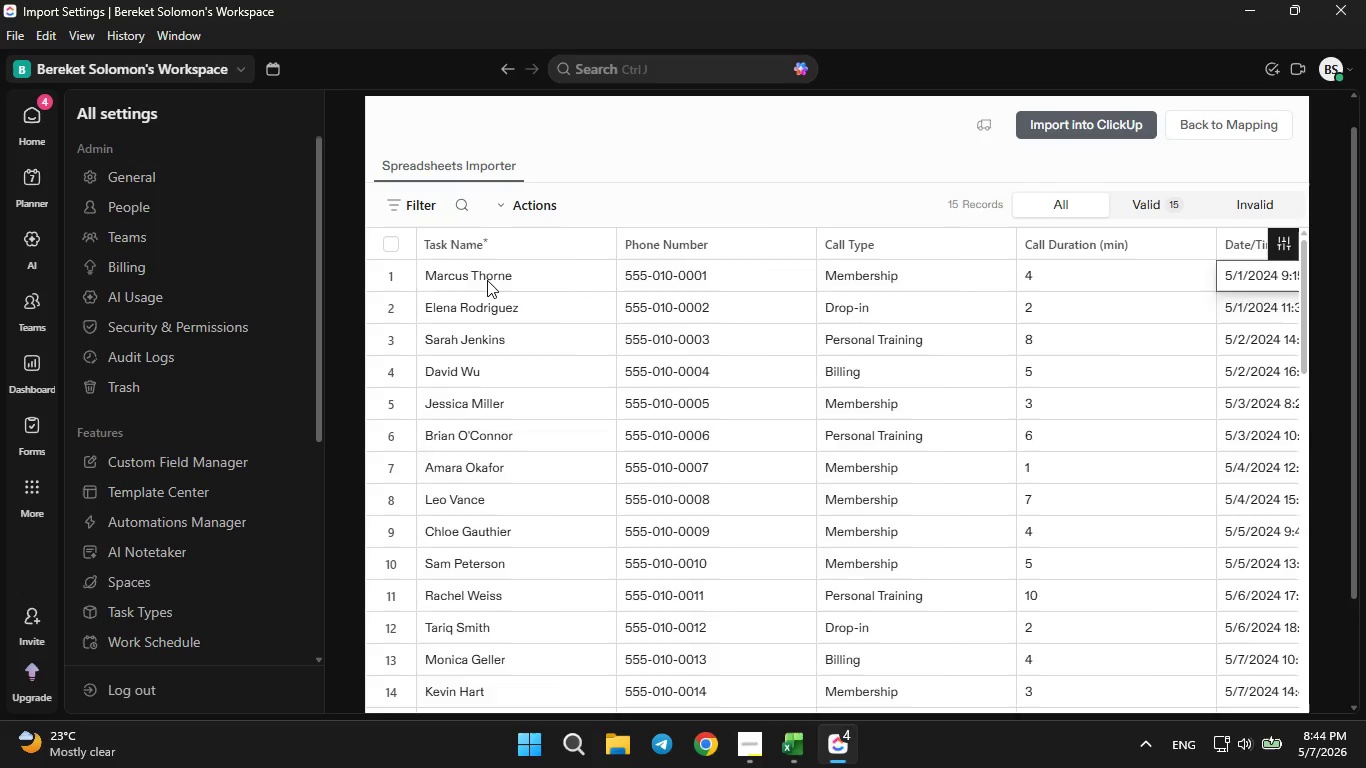 
key(ArrowRight)
 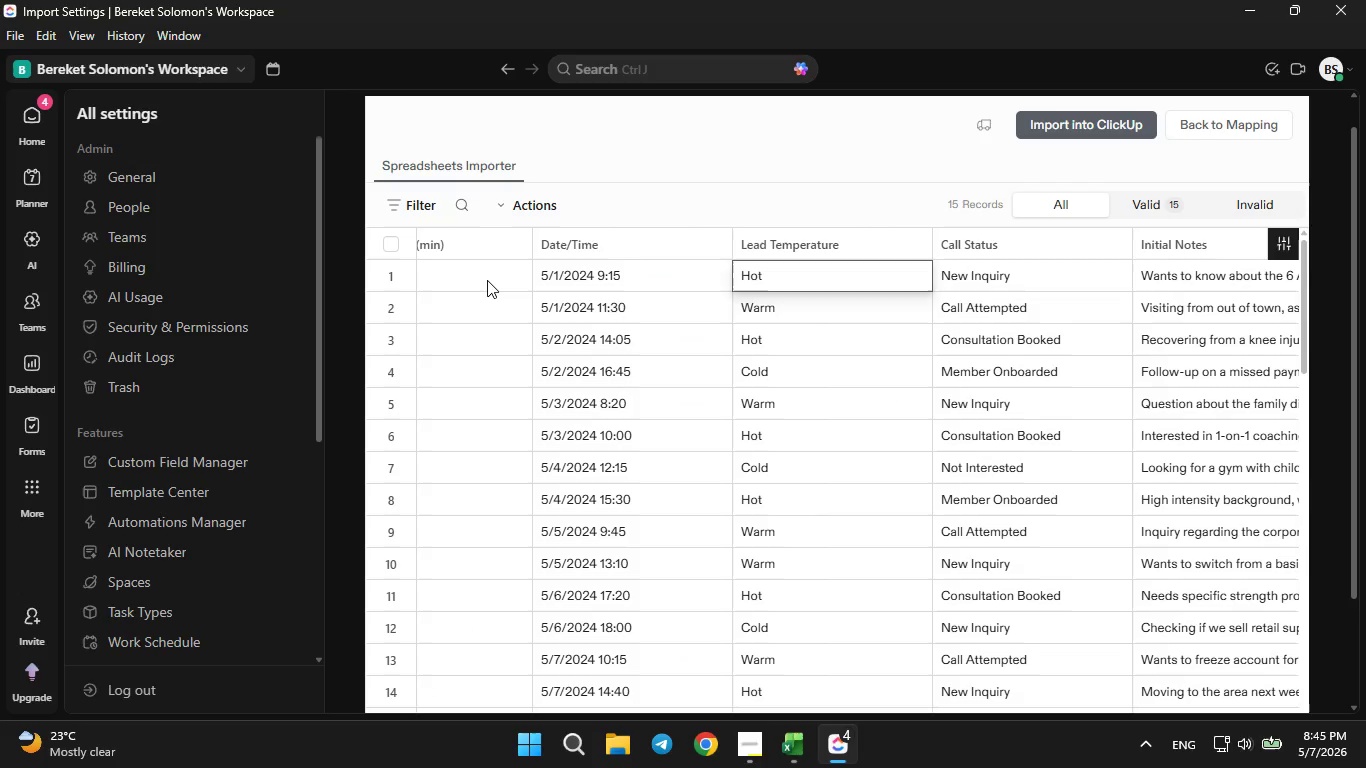 
key(ArrowRight)
 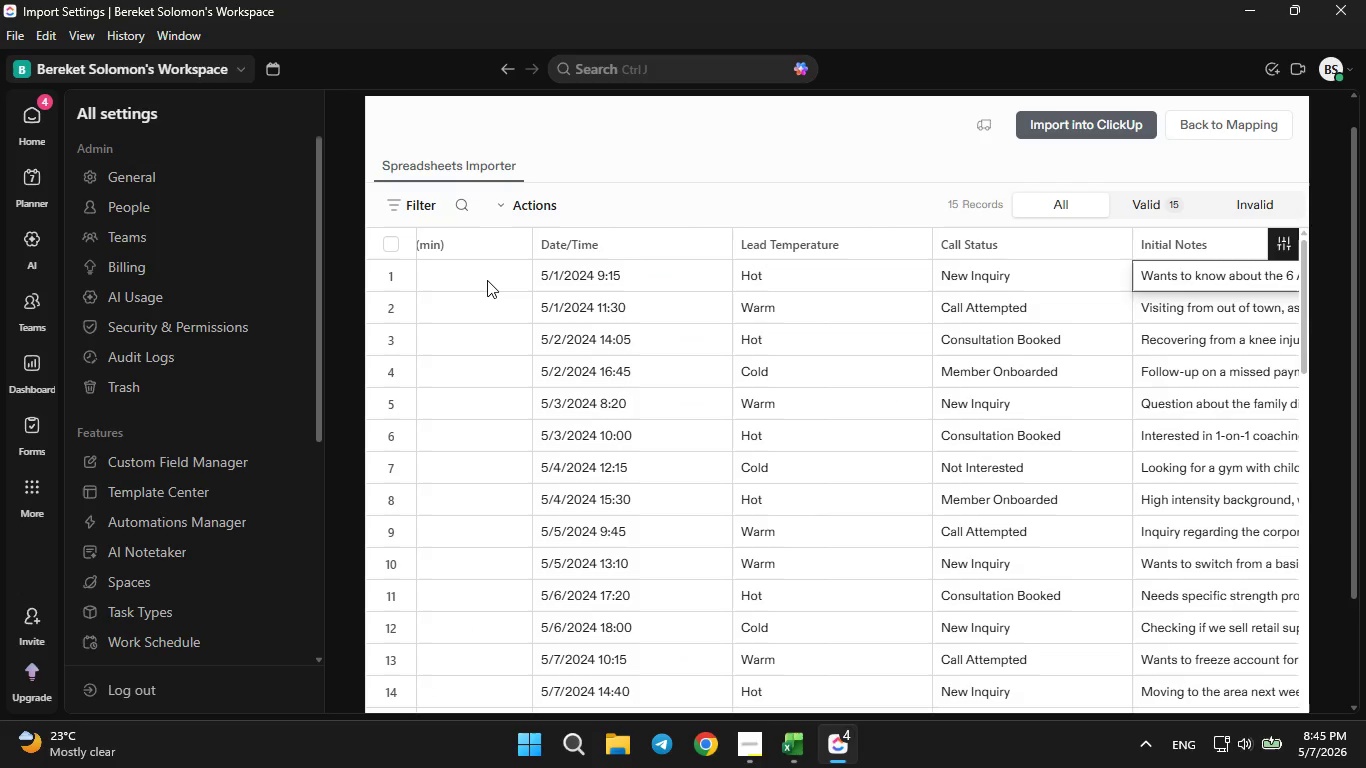 
key(ArrowRight)
 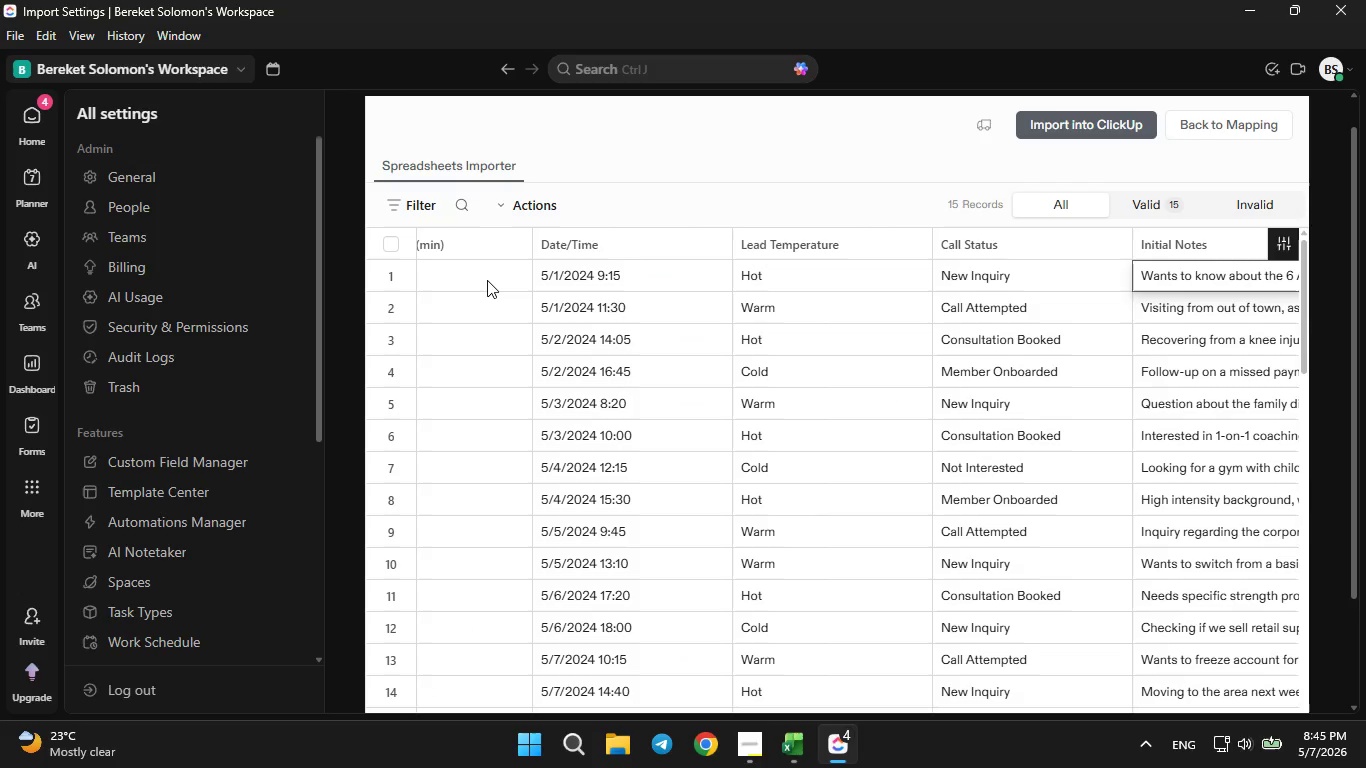 
key(ArrowRight)
 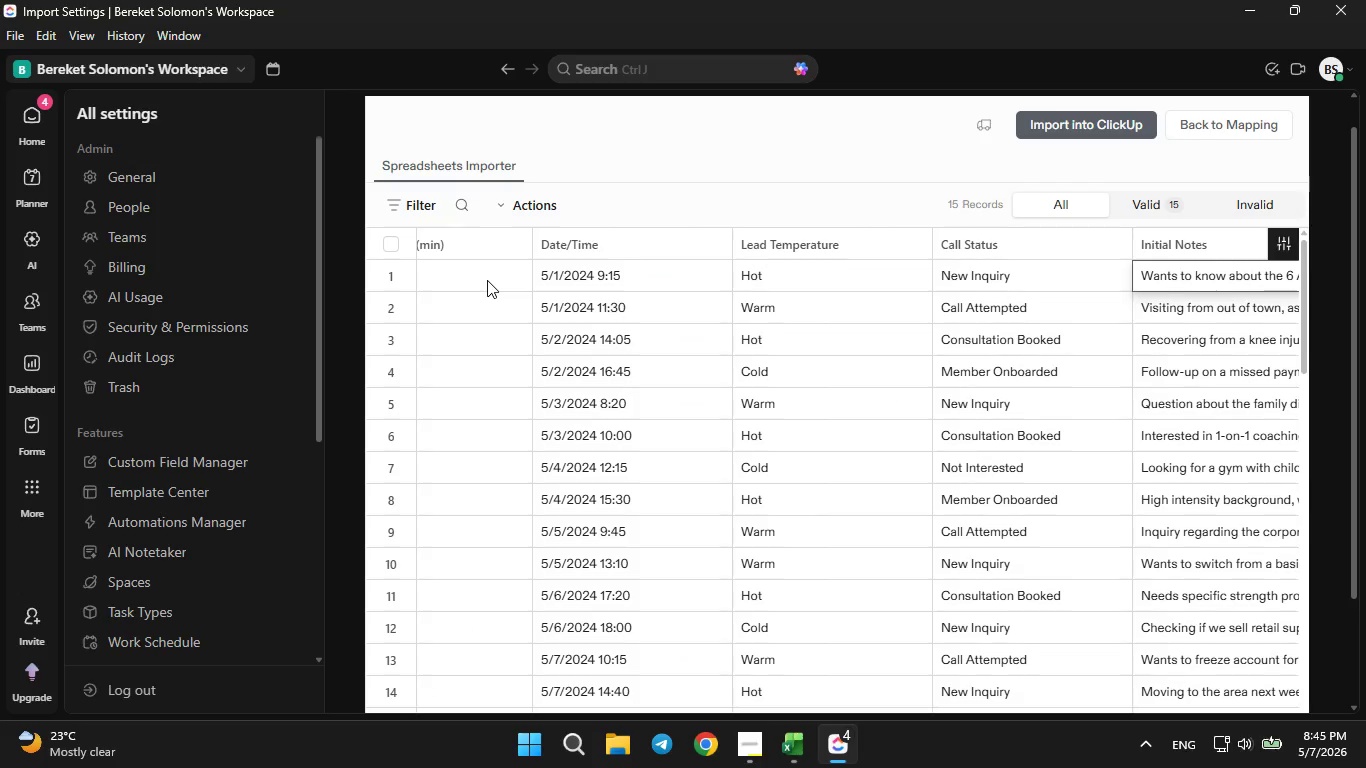 
hold_key(key=ArrowLeft, duration=1.31)
 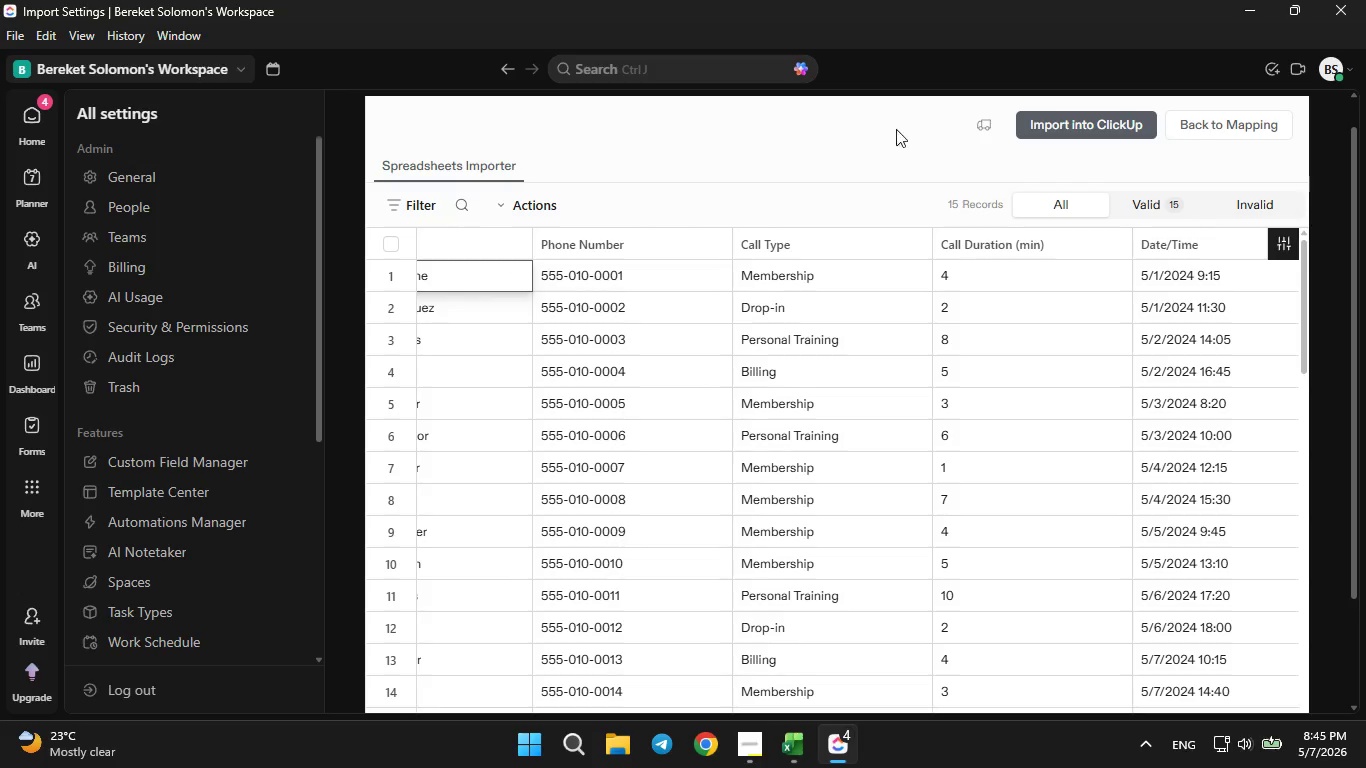 
left_click([1056, 126])
 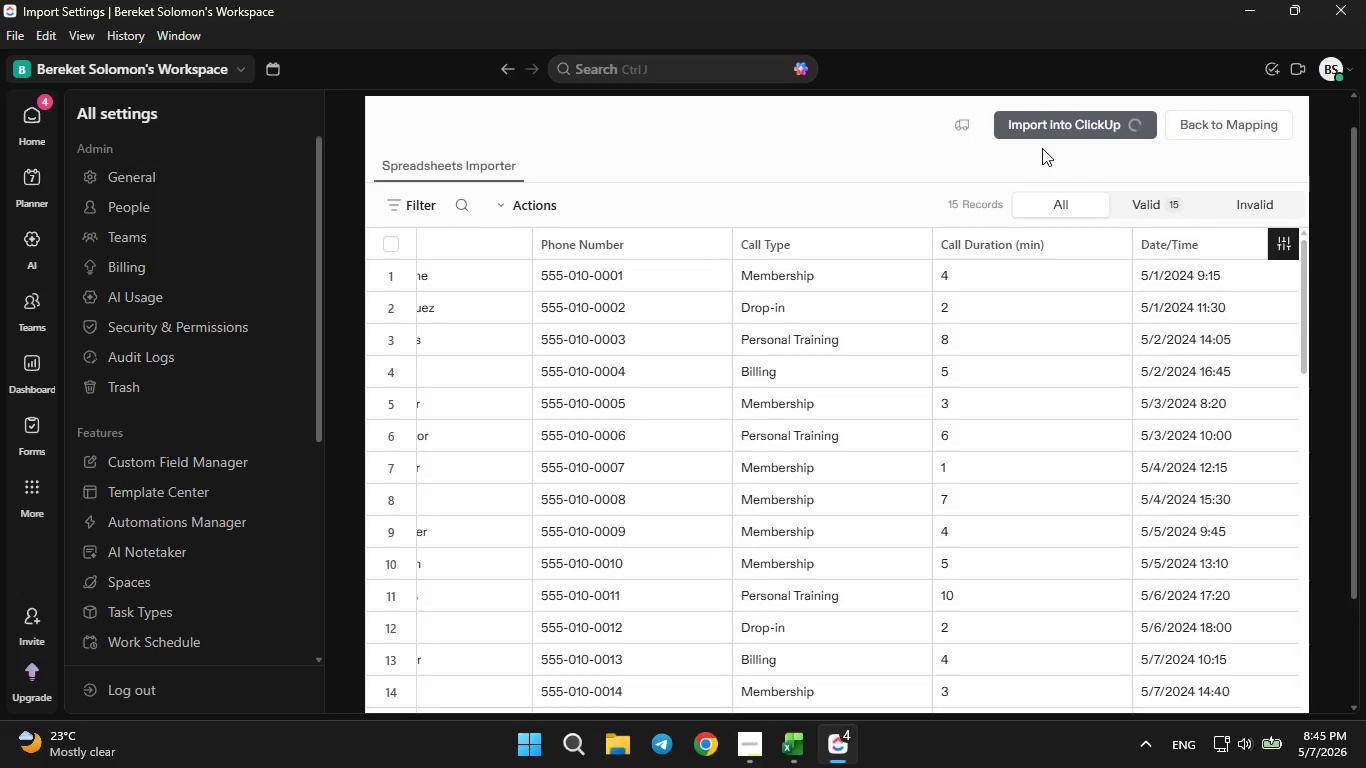 
mouse_move([1028, 172])
 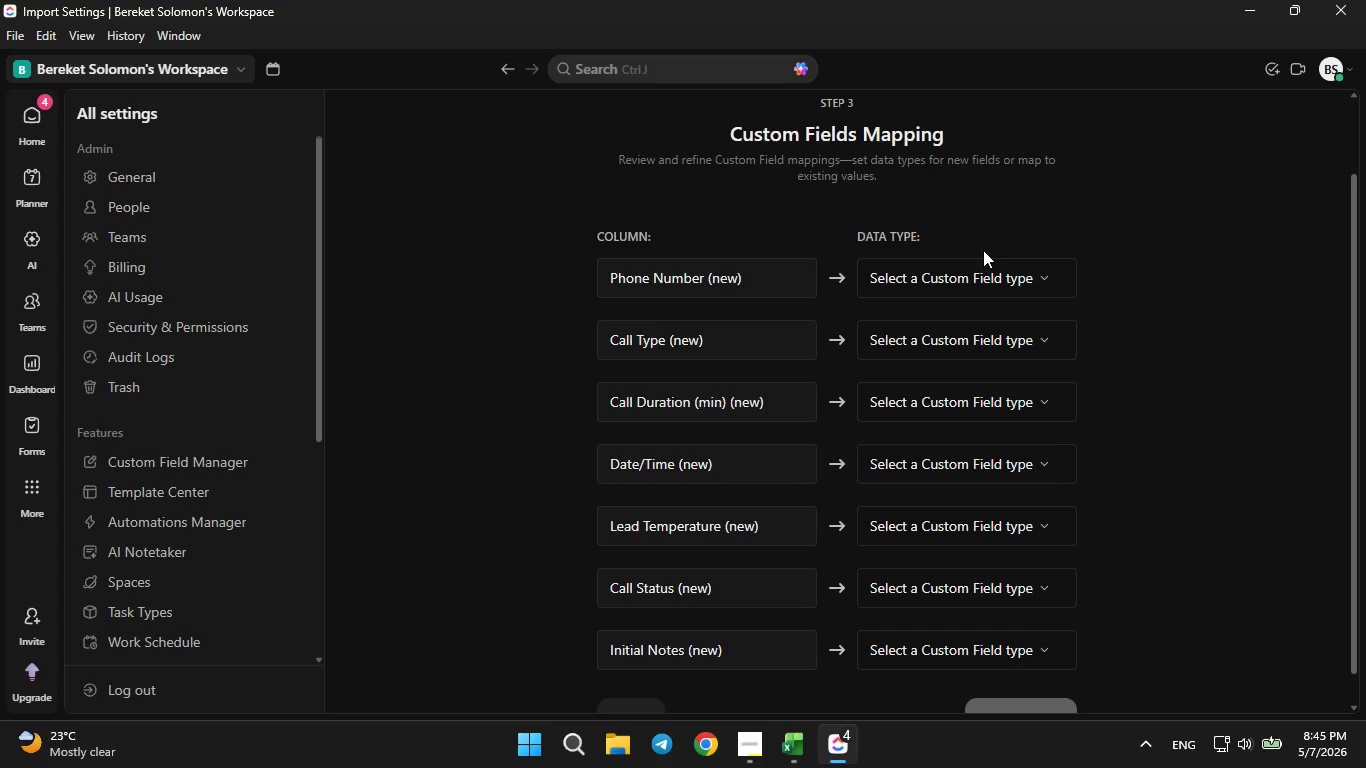 
wait(12.73)
 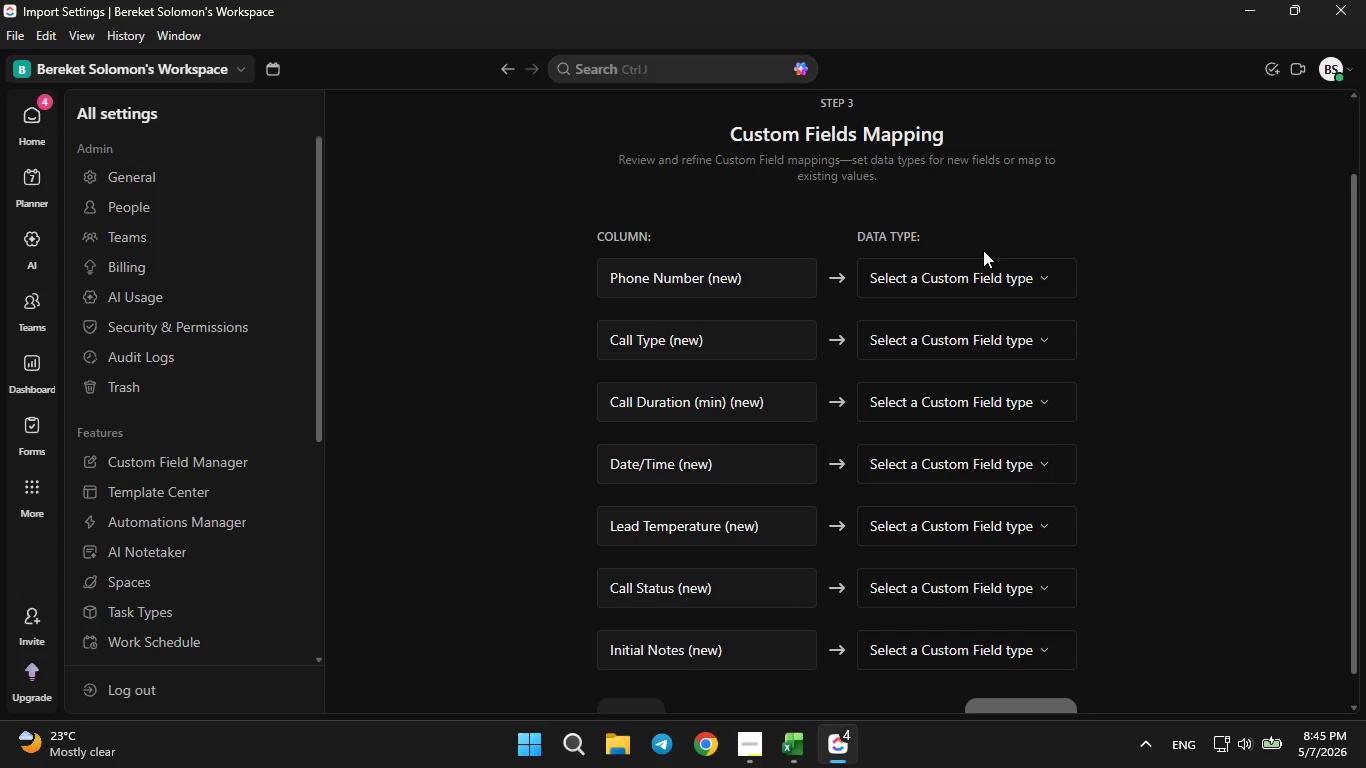 
left_click([930, 294])
 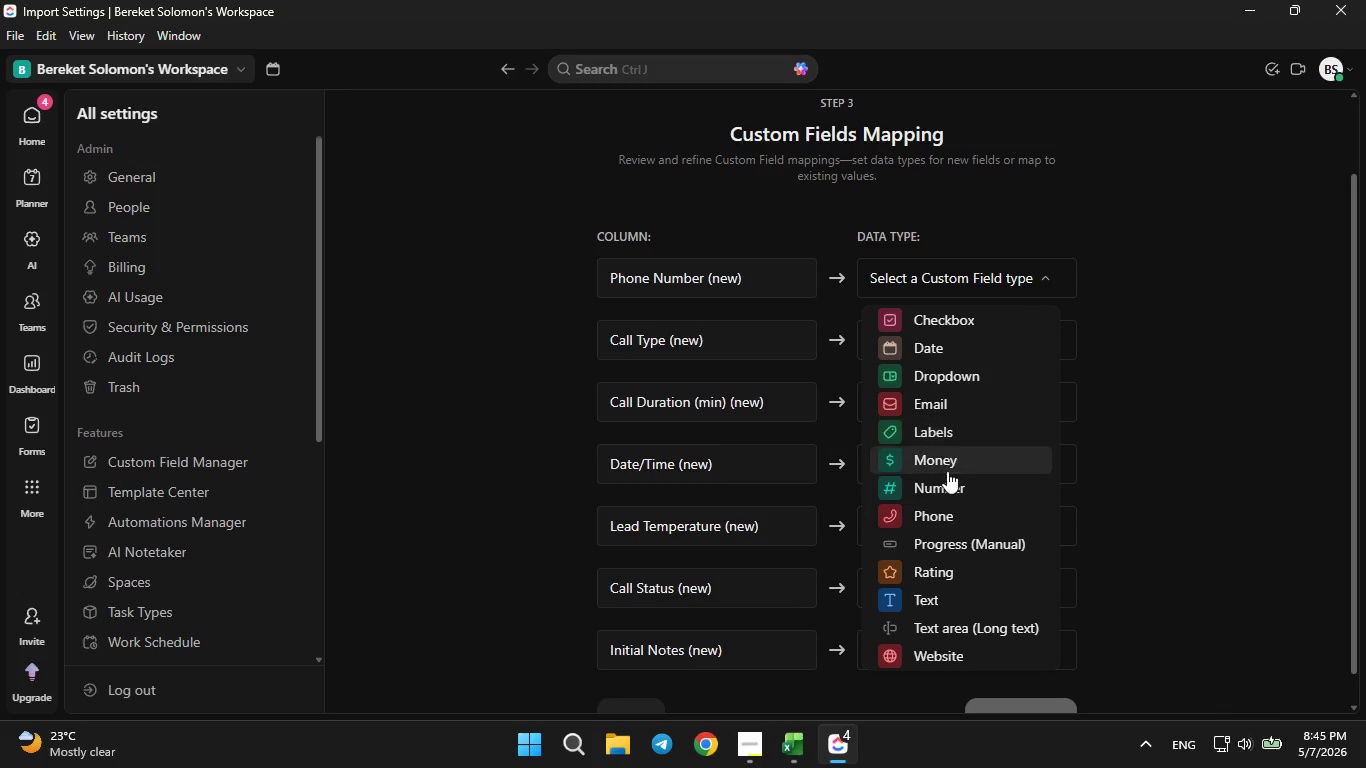 
left_click([937, 519])
 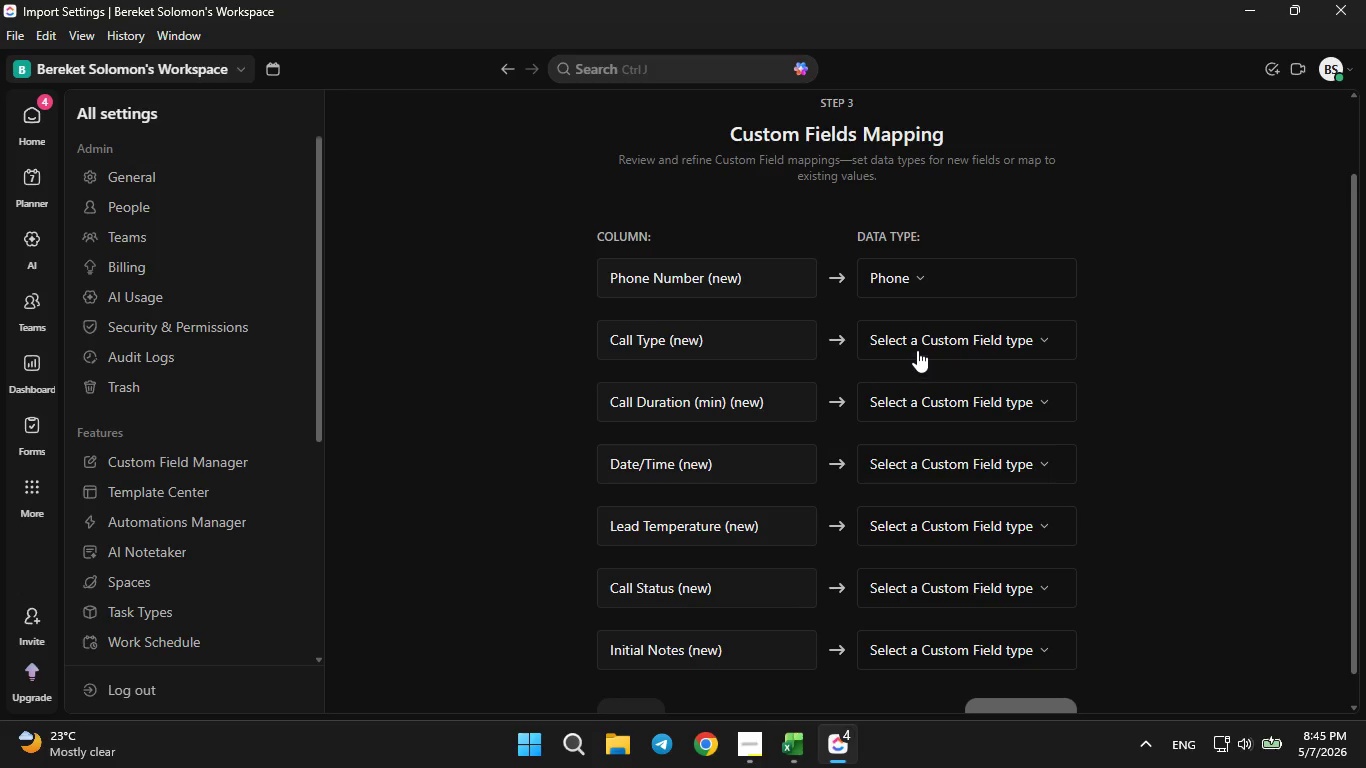 
left_click([917, 343])
 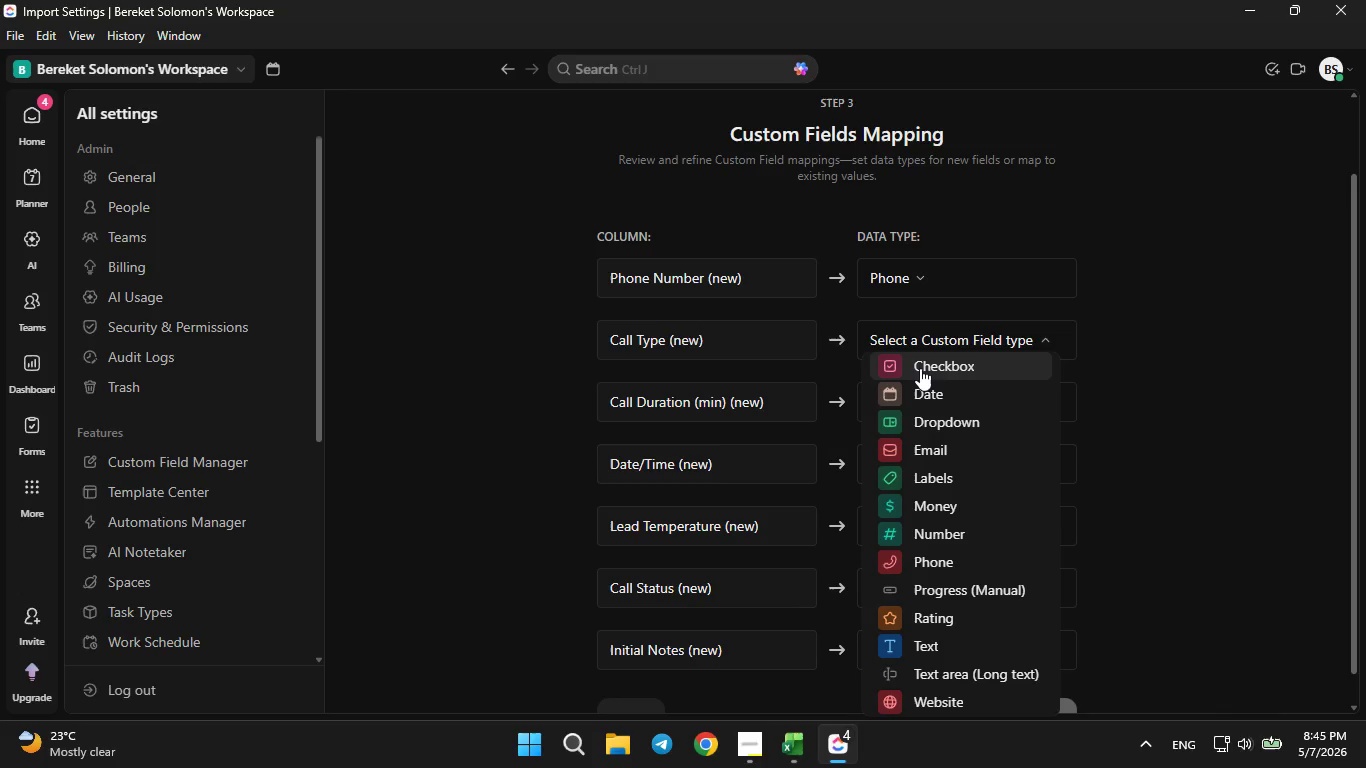 
left_click([921, 413])
 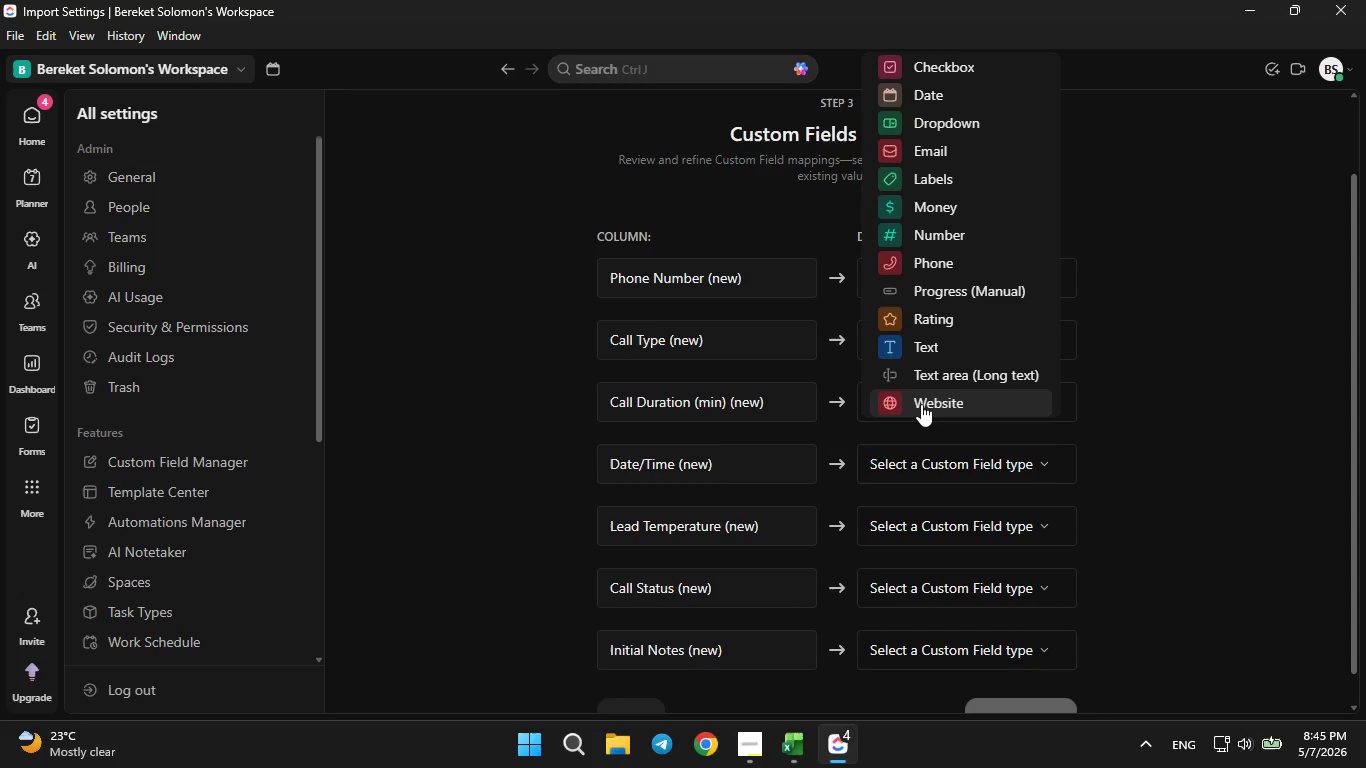 
wait(5.64)
 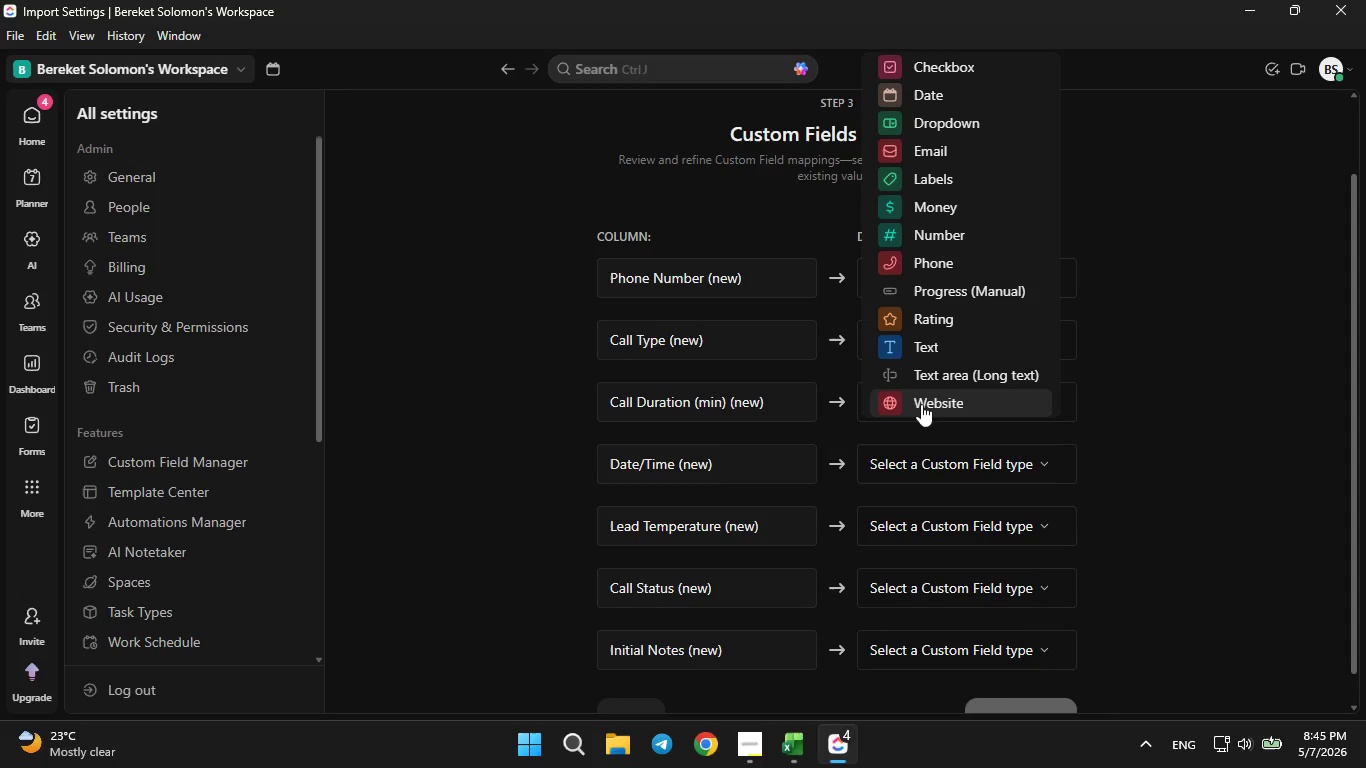 
left_click([969, 243])
 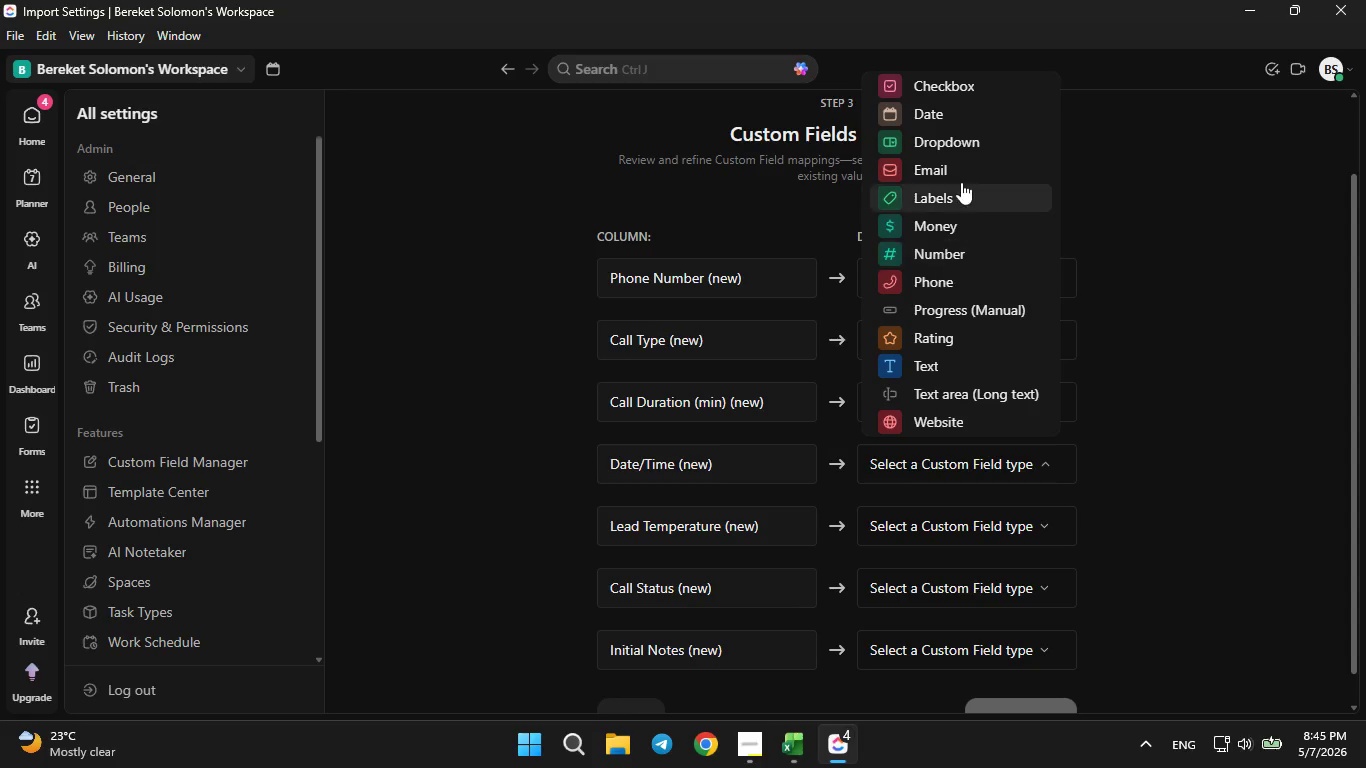 
left_click([940, 123])
 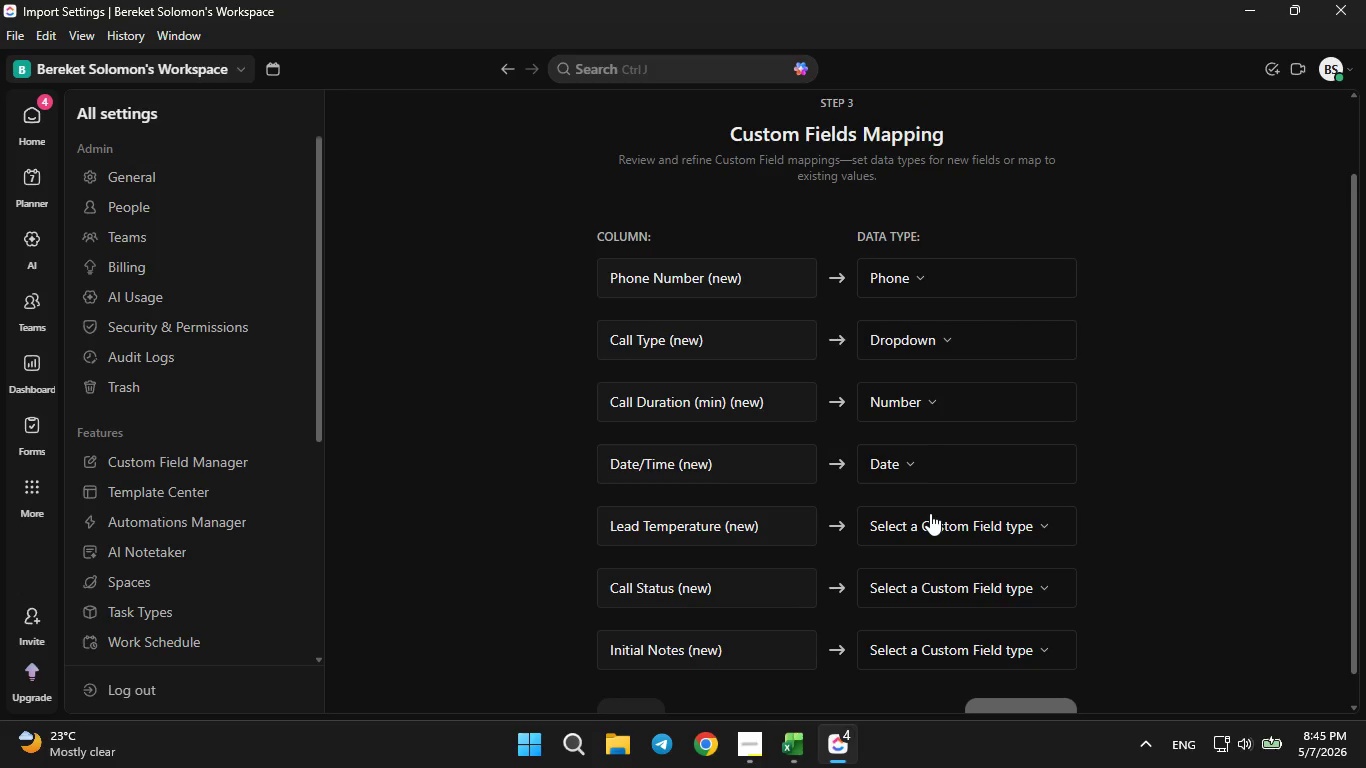 
left_click([930, 513])
 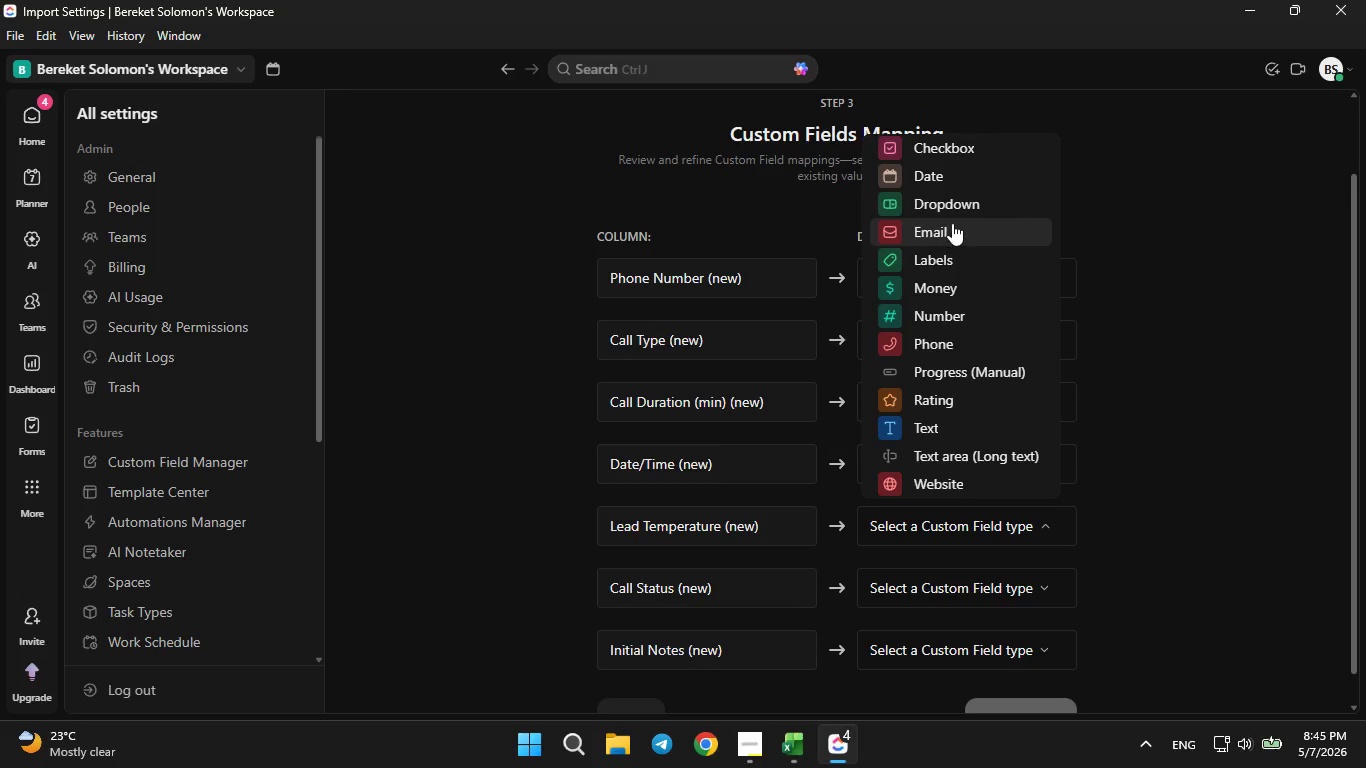 
left_click([952, 212])
 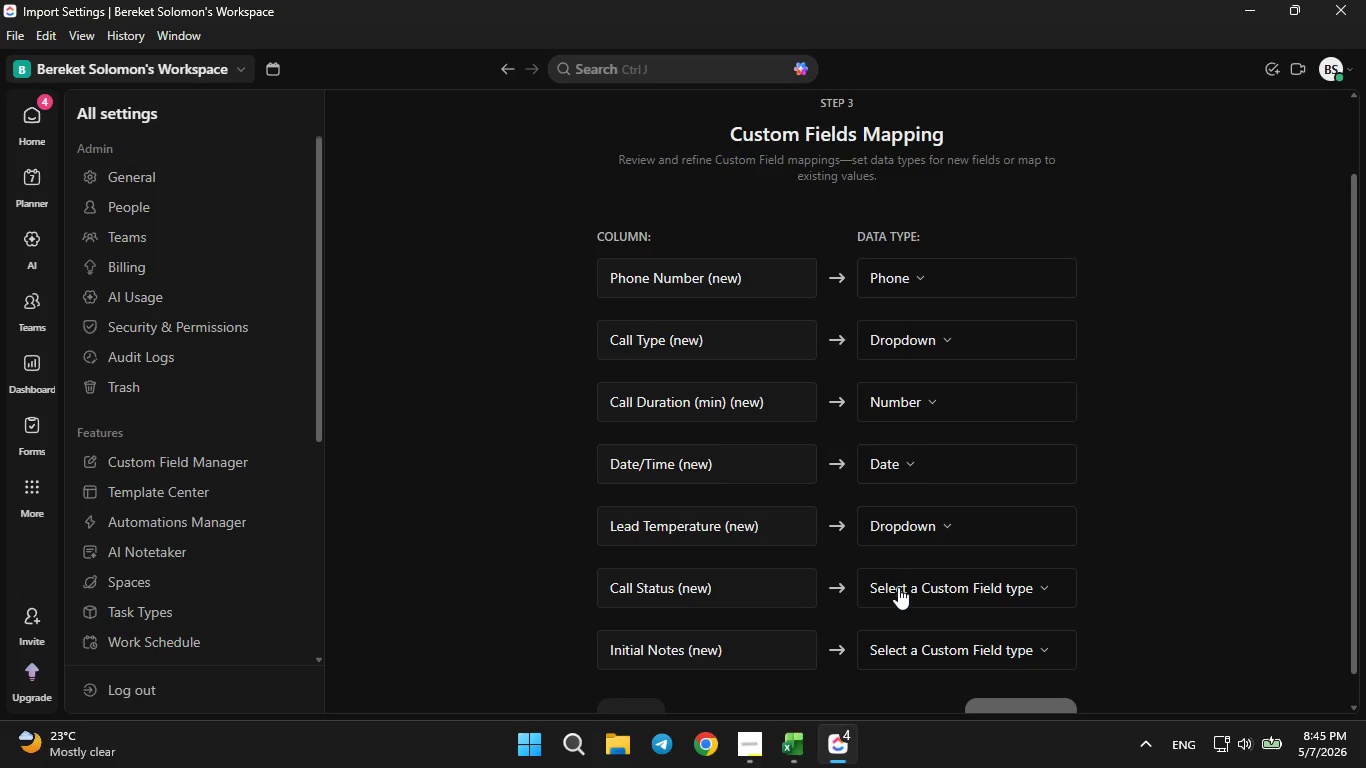 
left_click([898, 587])
 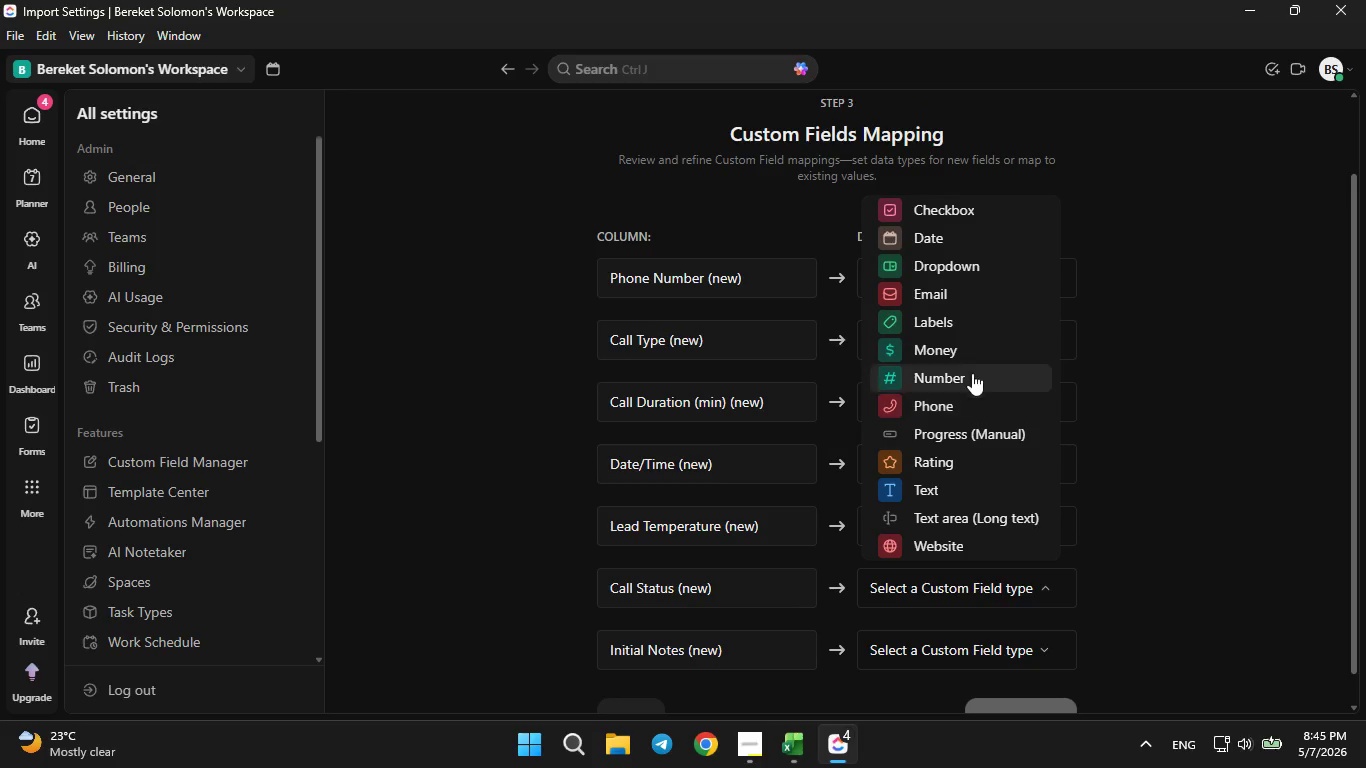 
left_click([945, 272])
 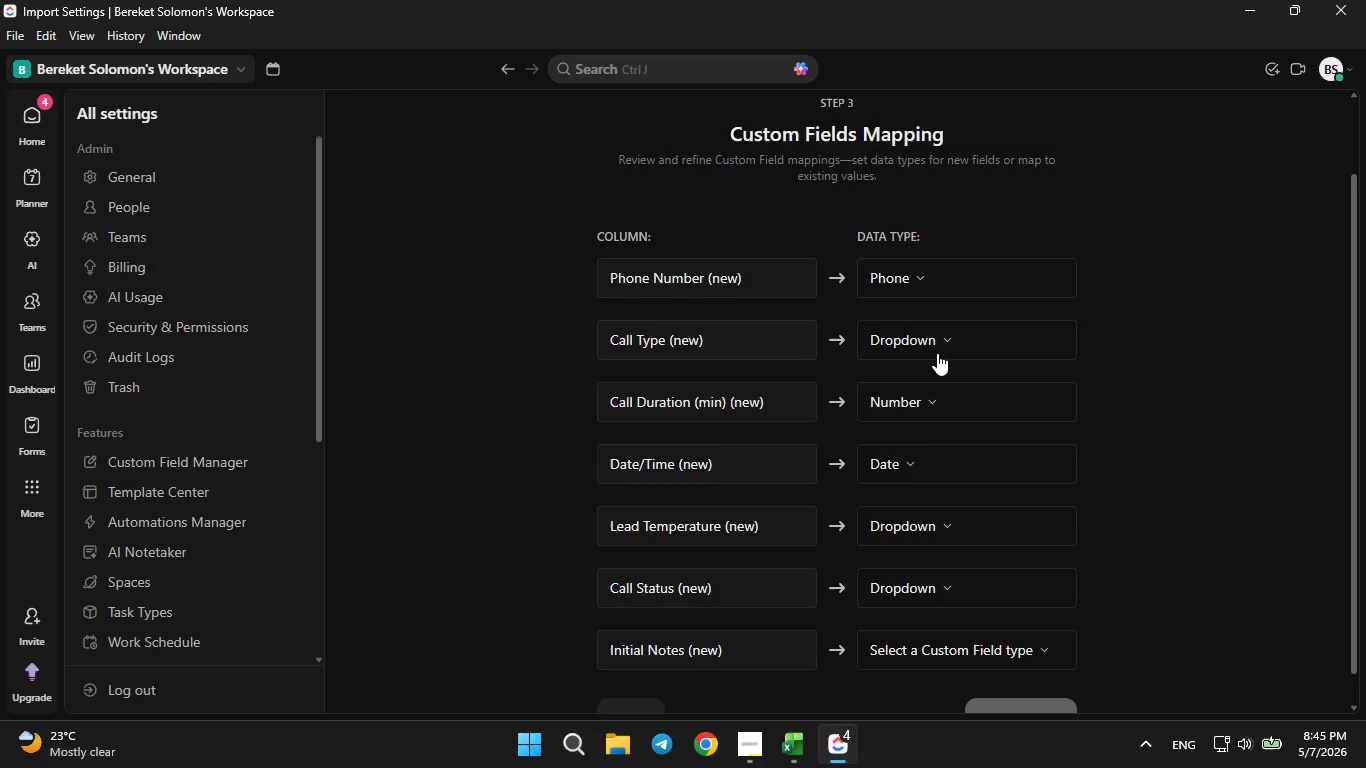 
scroll: coordinate [933, 360], scroll_direction: down, amount: 1.0
 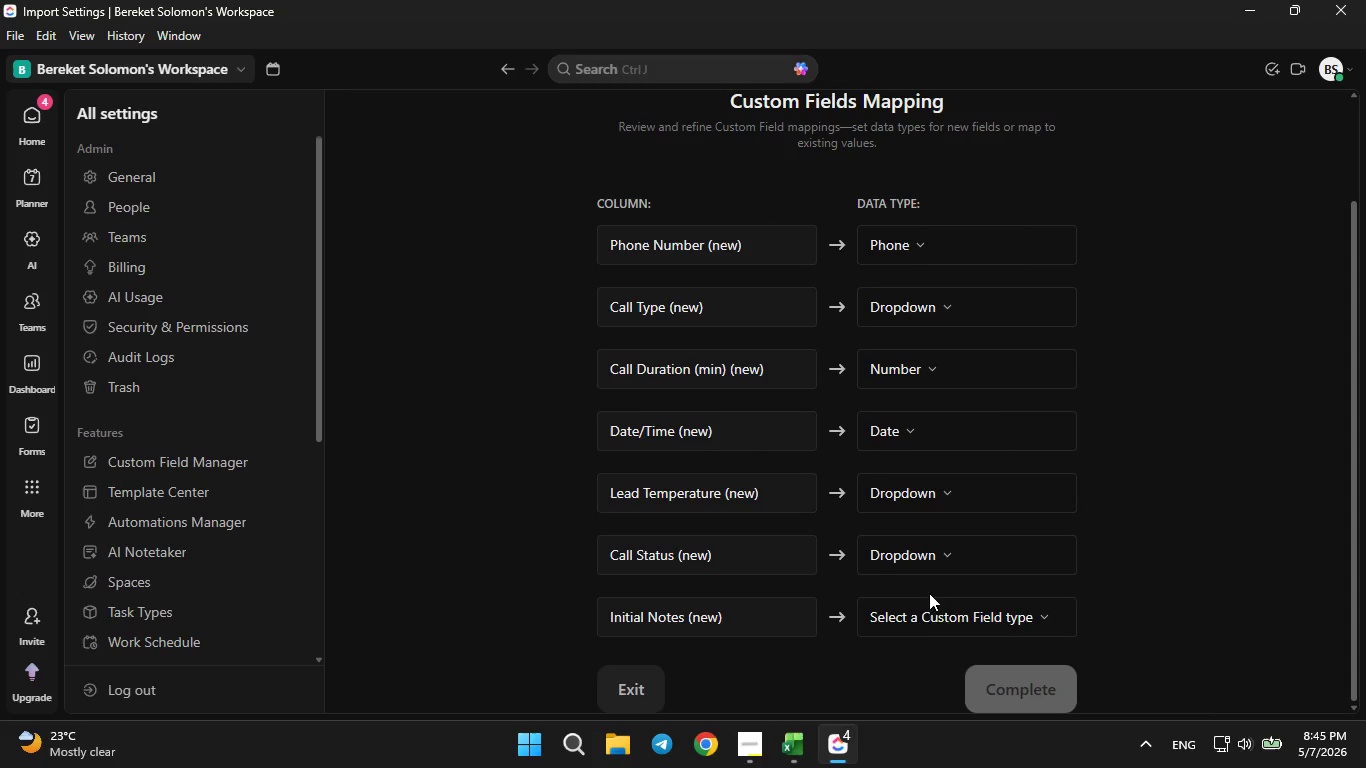 
left_click([929, 603])
 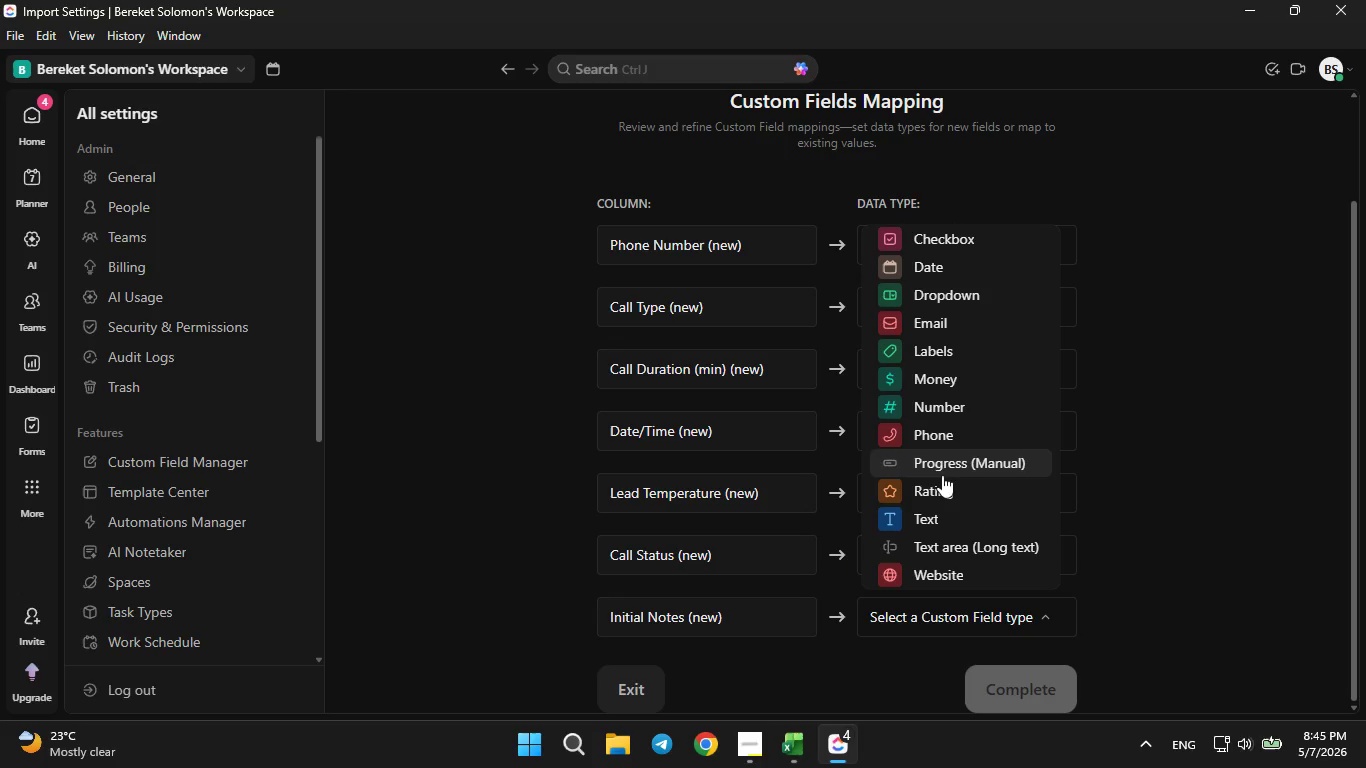 
left_click([939, 517])
 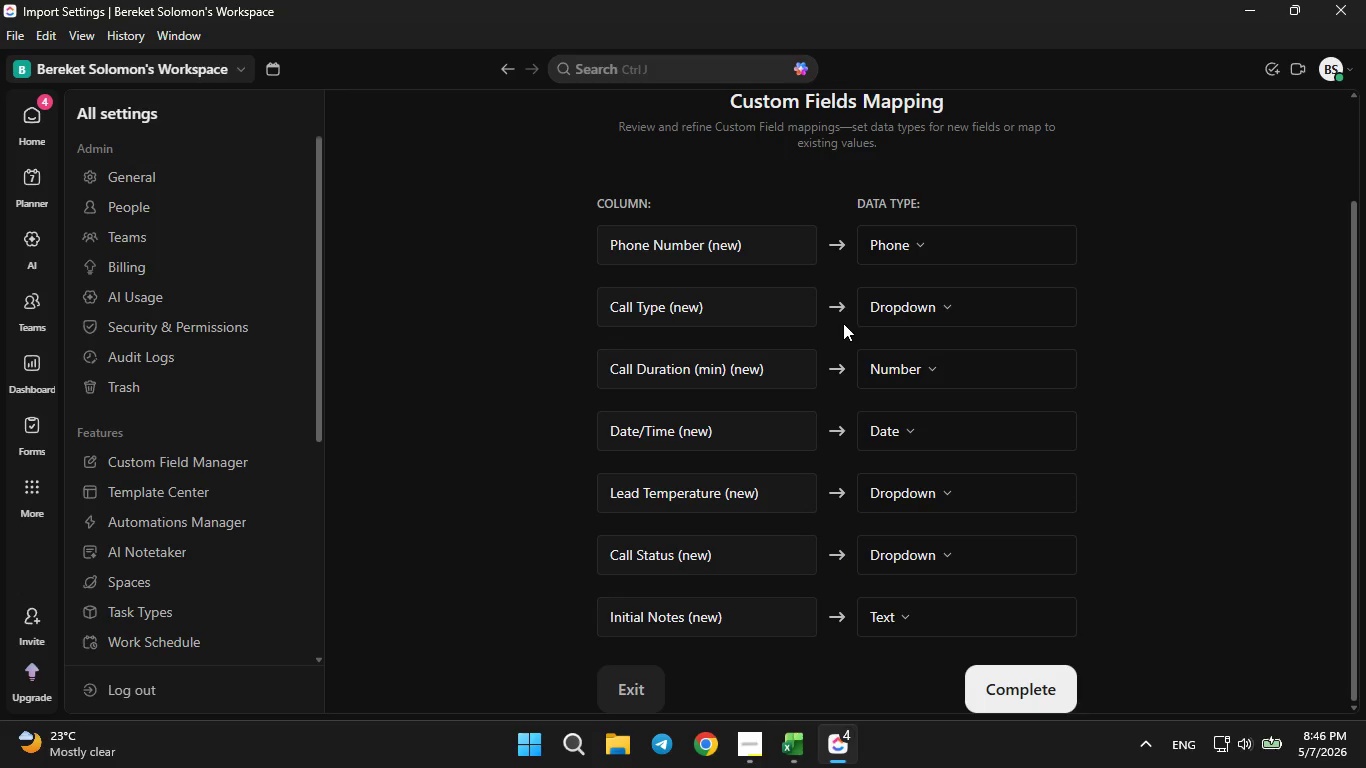 
wait(70.06)
 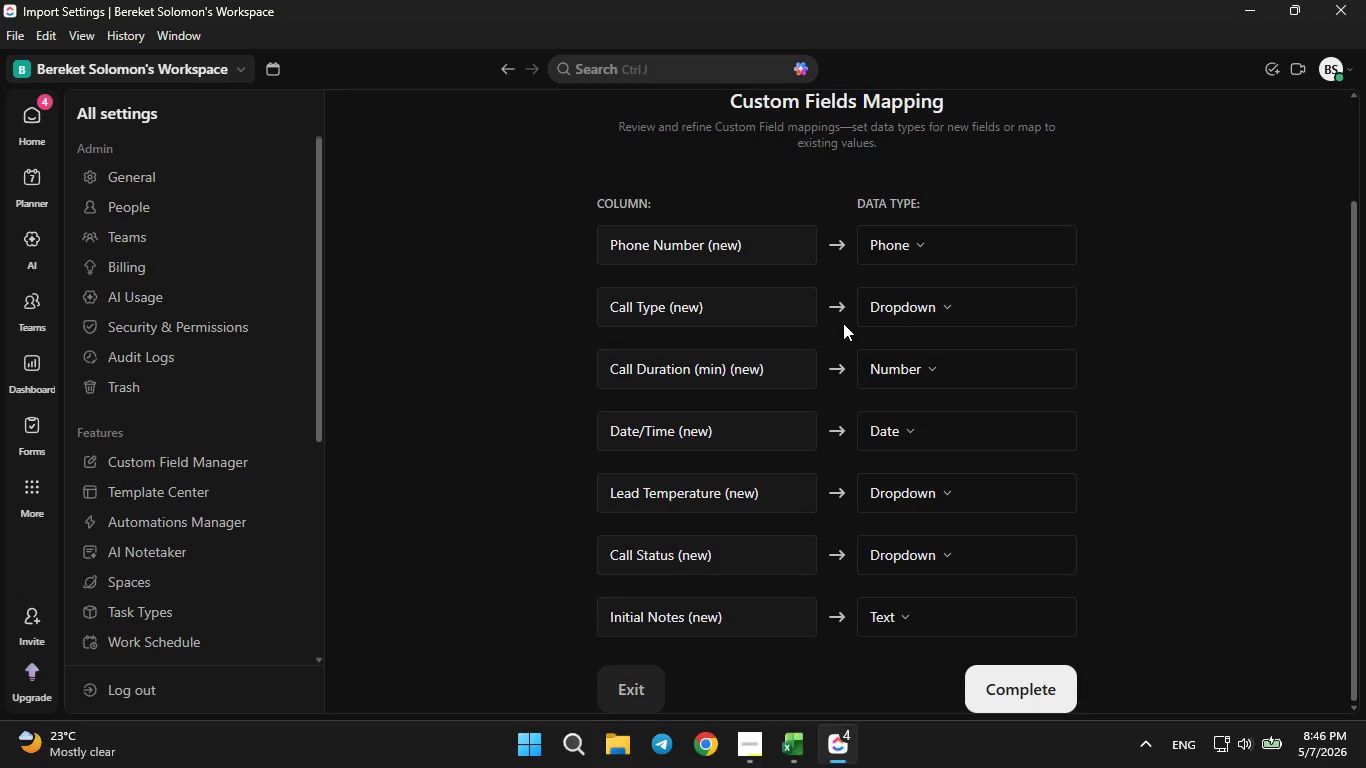 
scroll: coordinate [890, 354], scroll_direction: down, amount: 4.0
 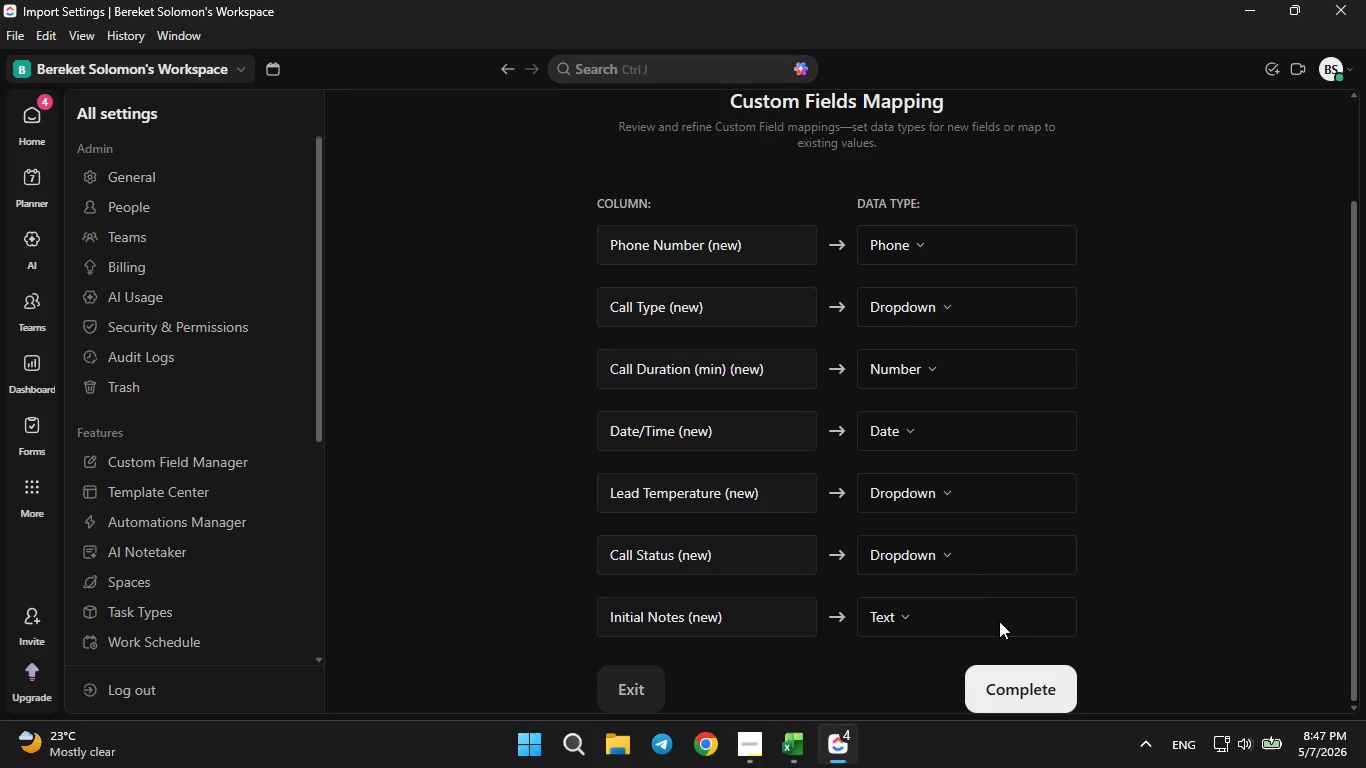 
wait(6.93)
 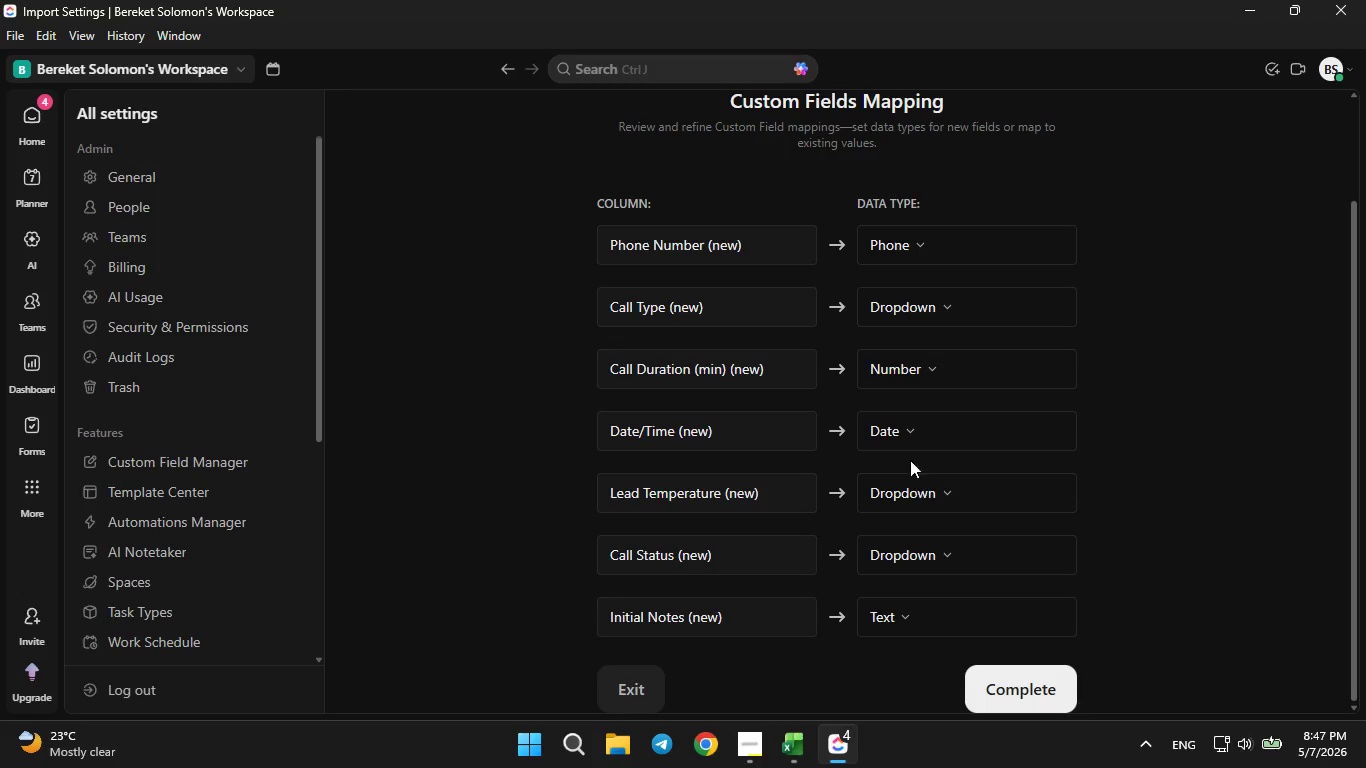 
left_click([1003, 690])
 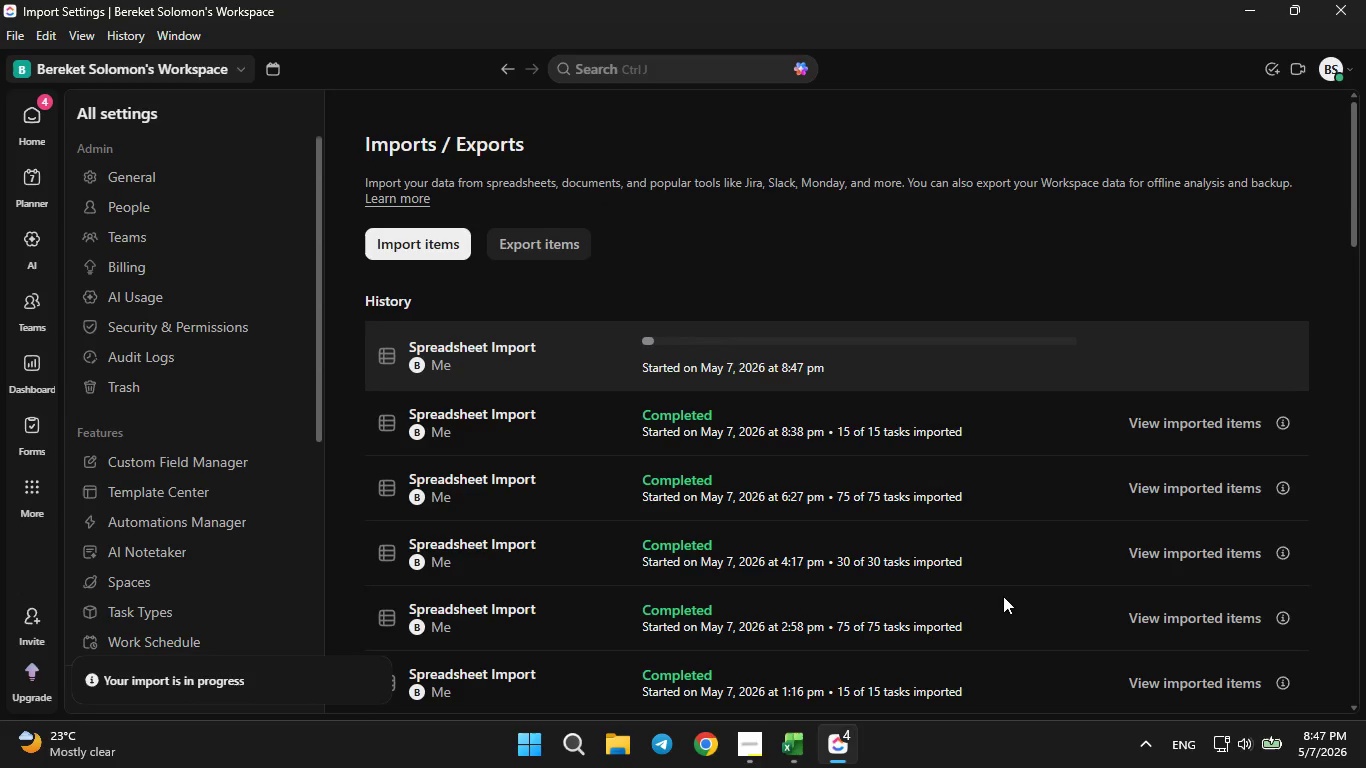 
wait(5.28)
 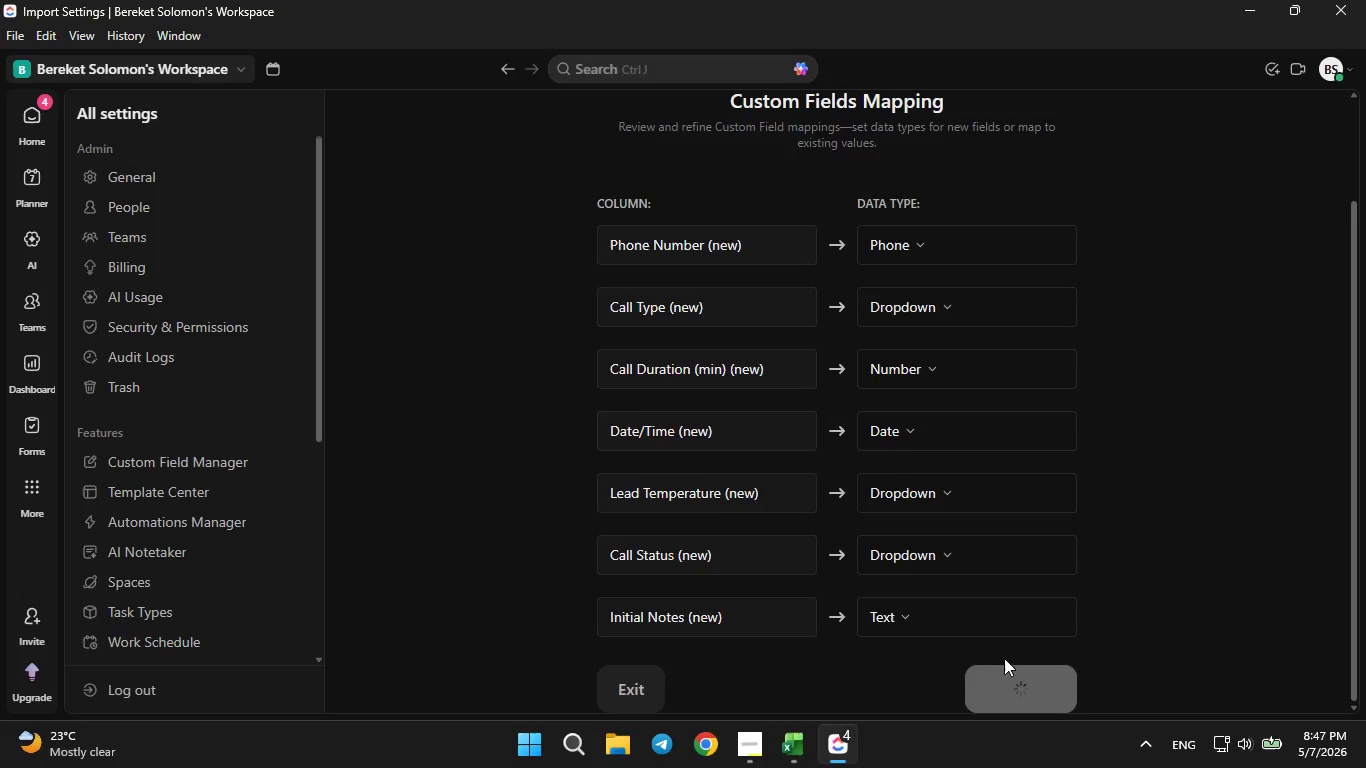 
mouse_move([43, 156])
 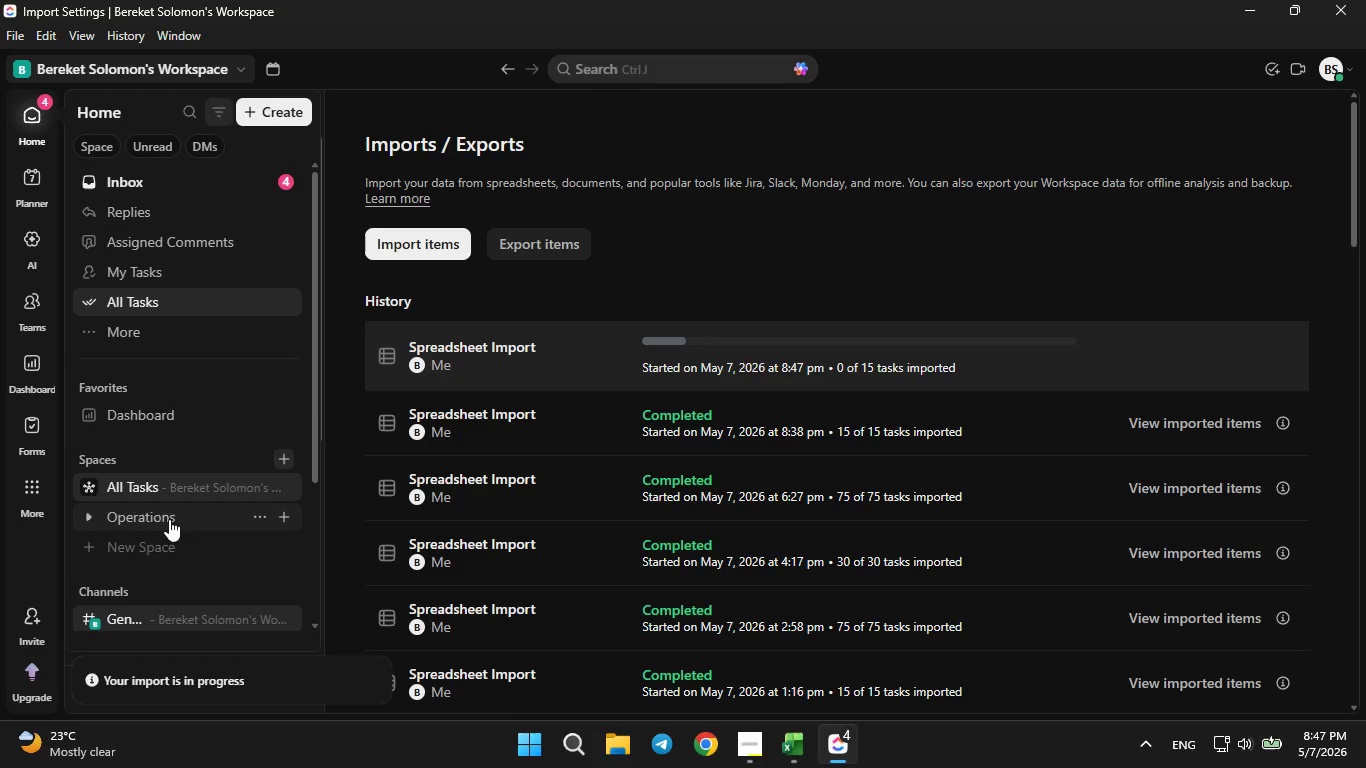 
left_click([91, 523])
 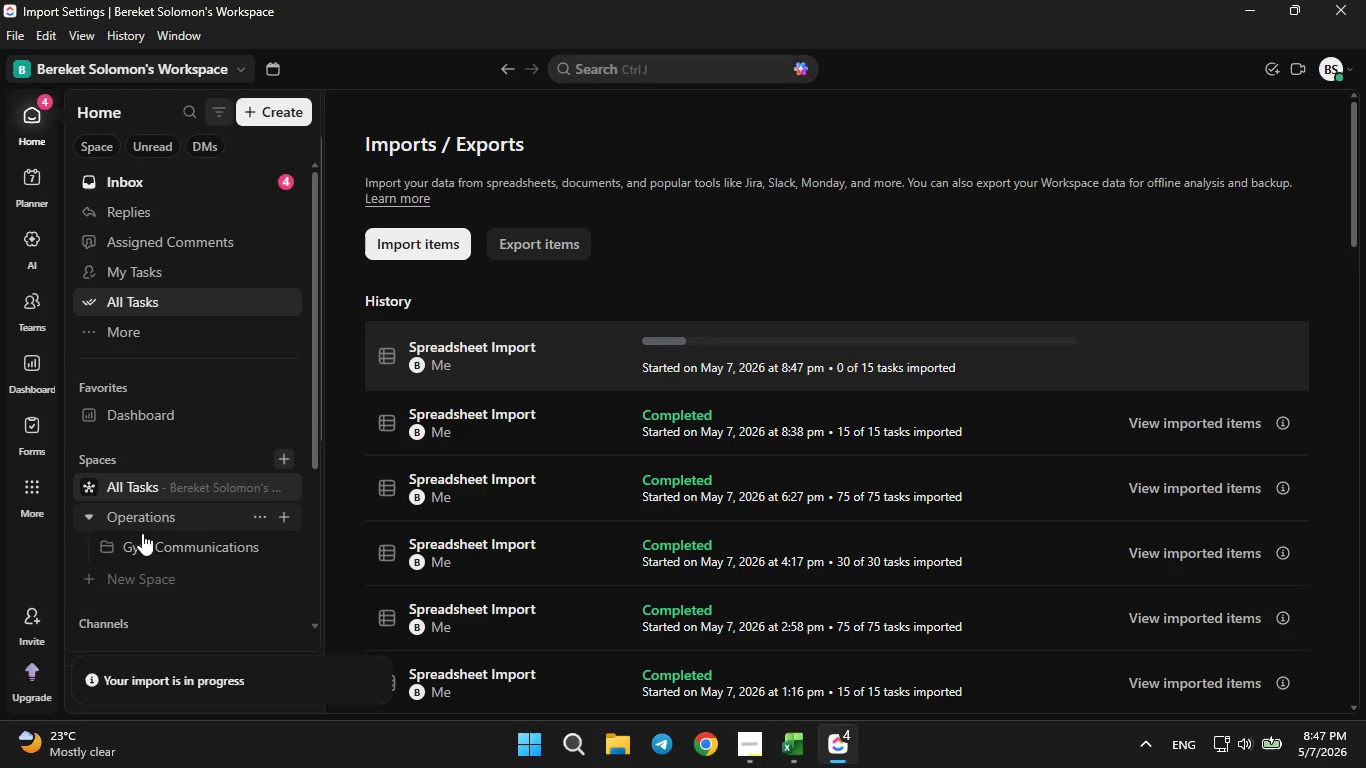 
mouse_move([137, 547])
 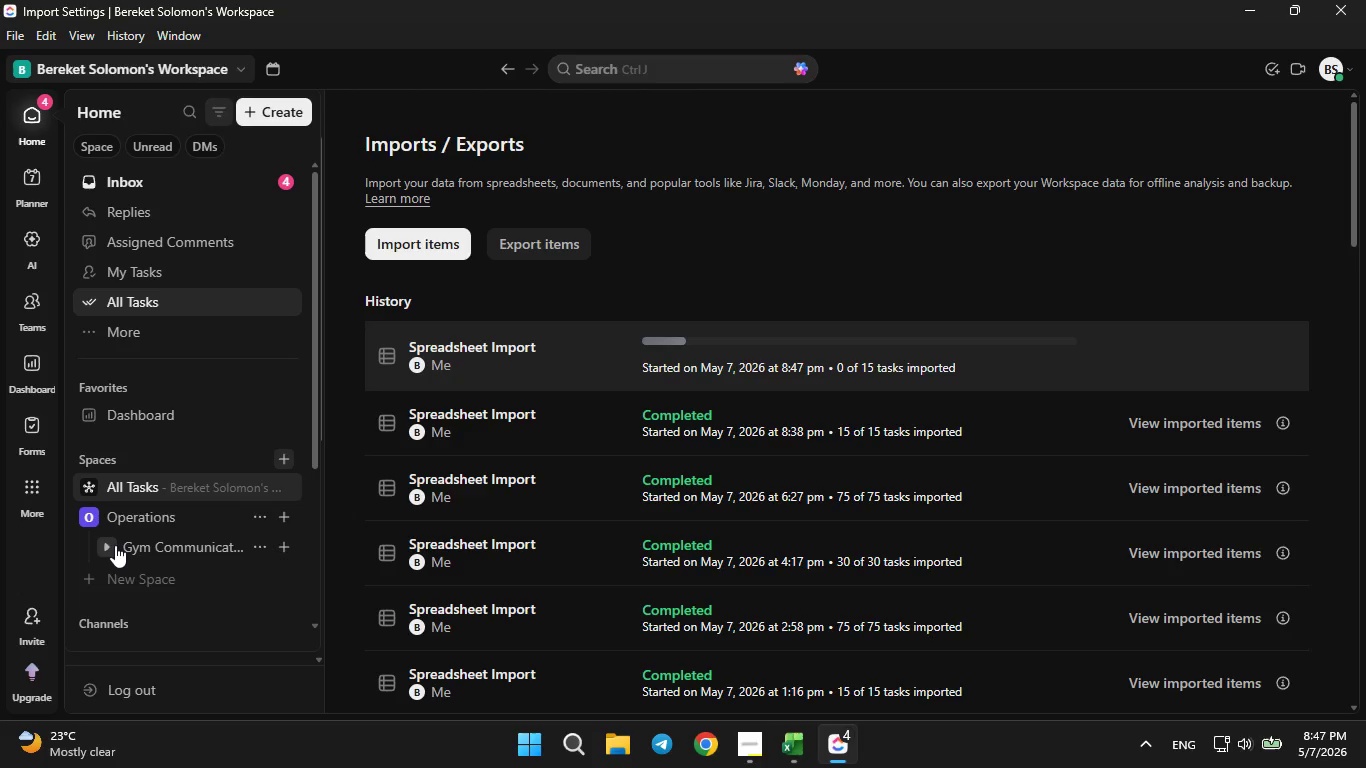 
left_click([114, 545])
 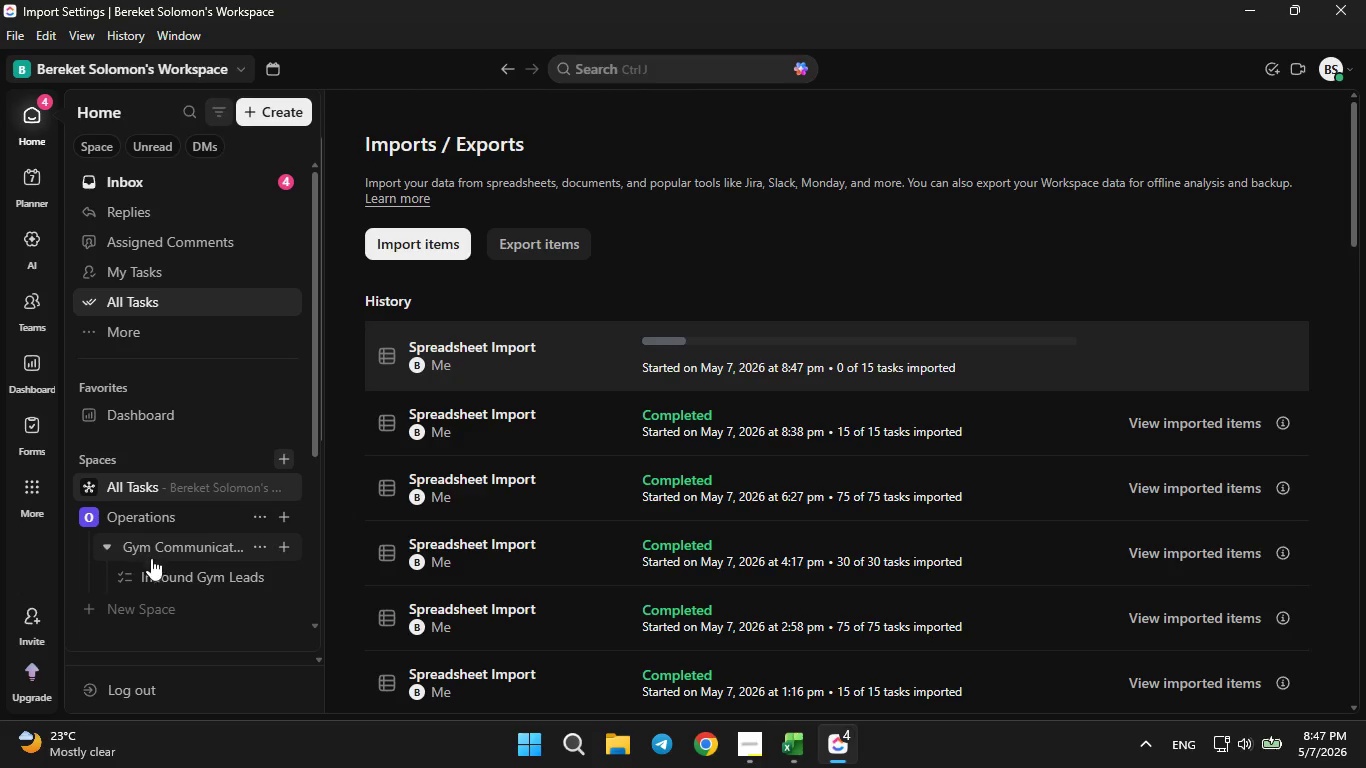 
mouse_move([208, 566])
 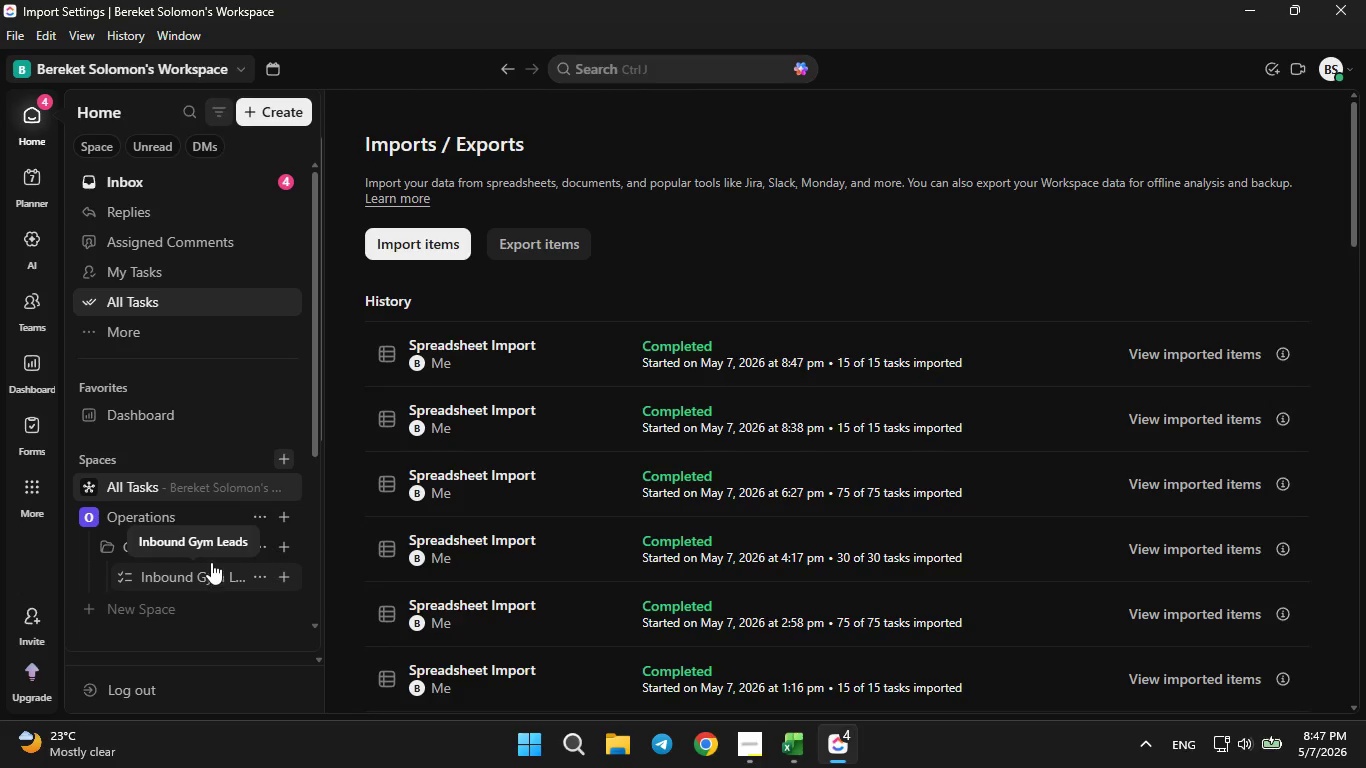 
mouse_move([201, 545])
 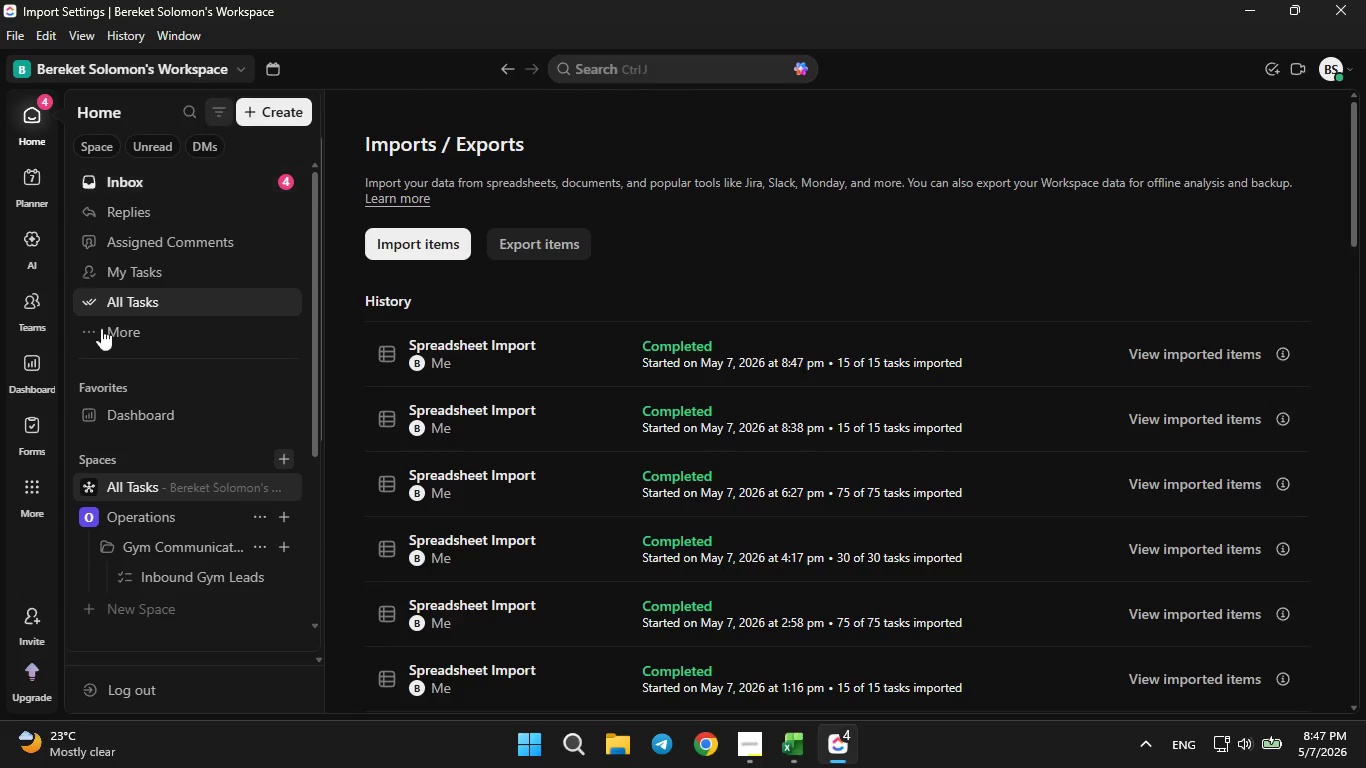 
scroll: coordinate [129, 399], scroll_direction: down, amount: 3.0
 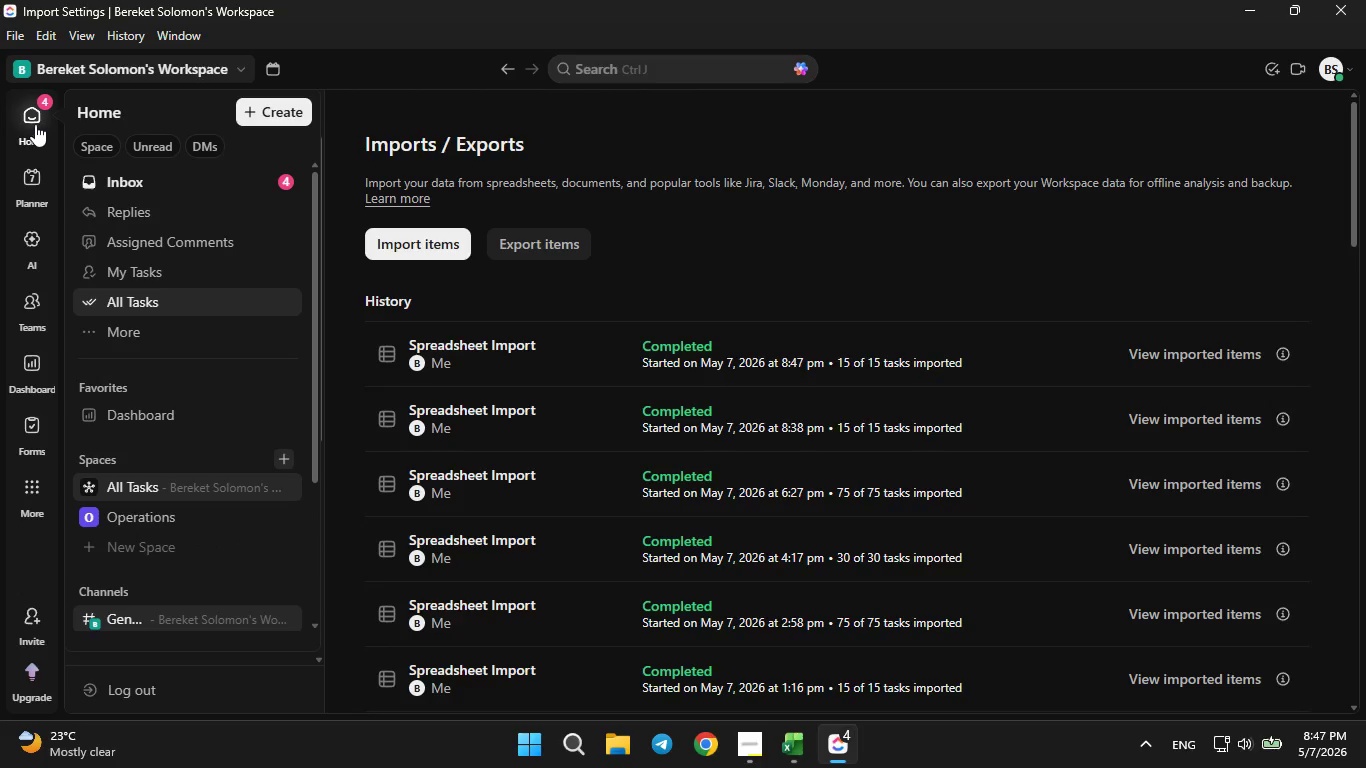 
left_click([35, 117])
 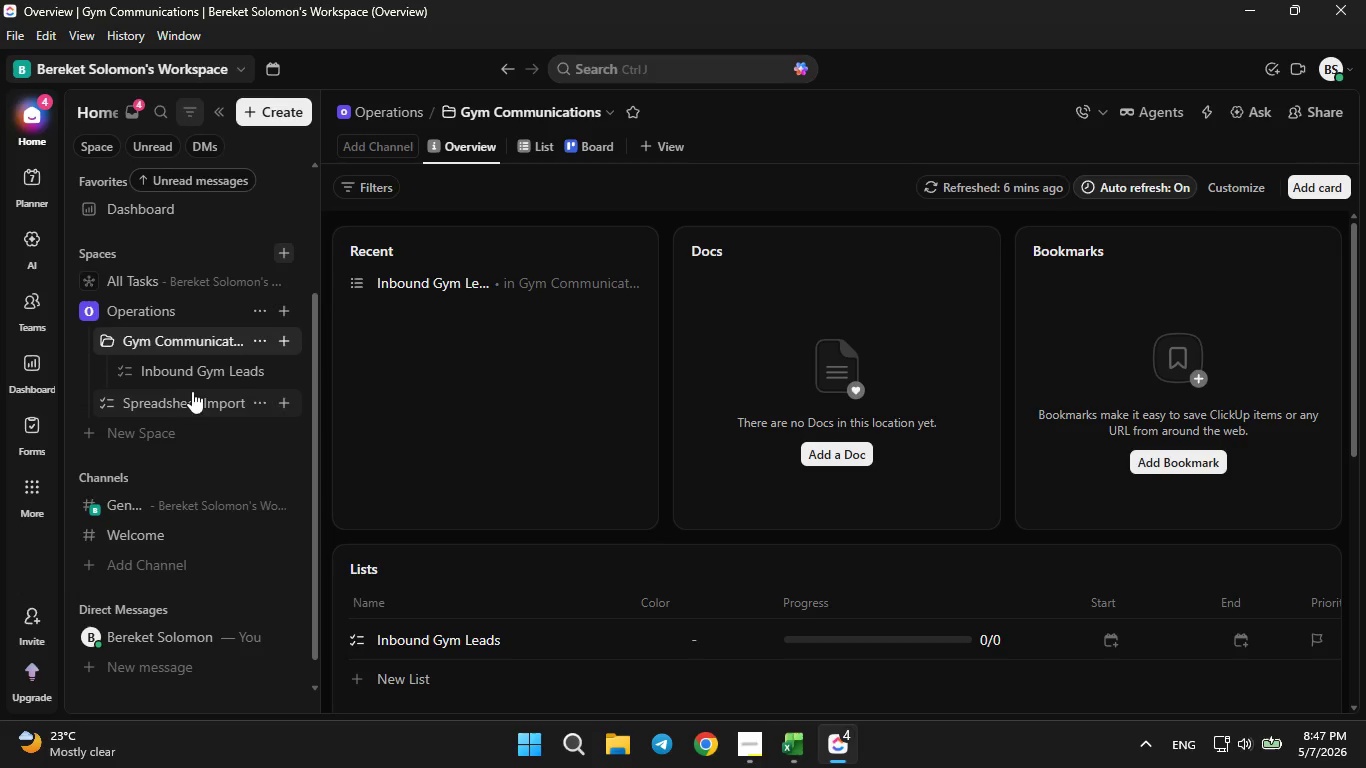 
left_click([140, 404])
 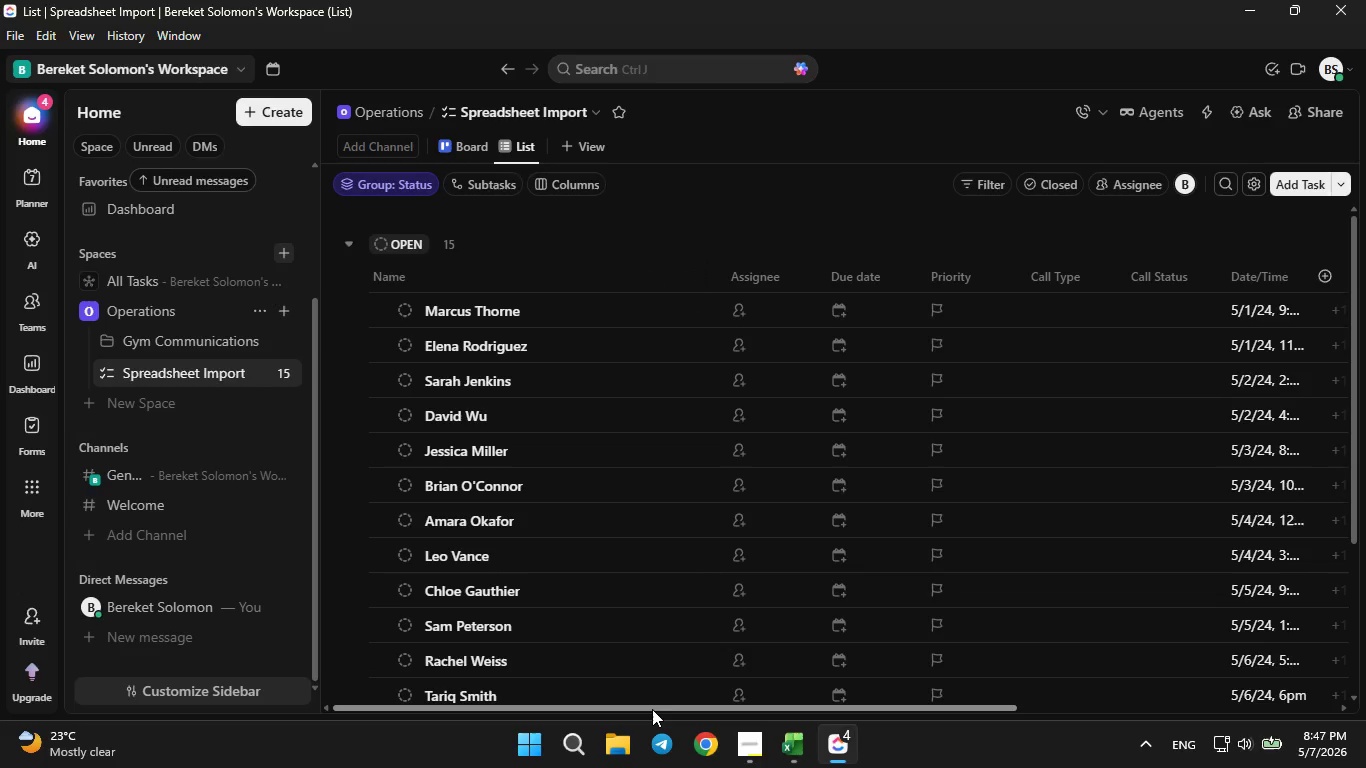 
wait(7.72)
 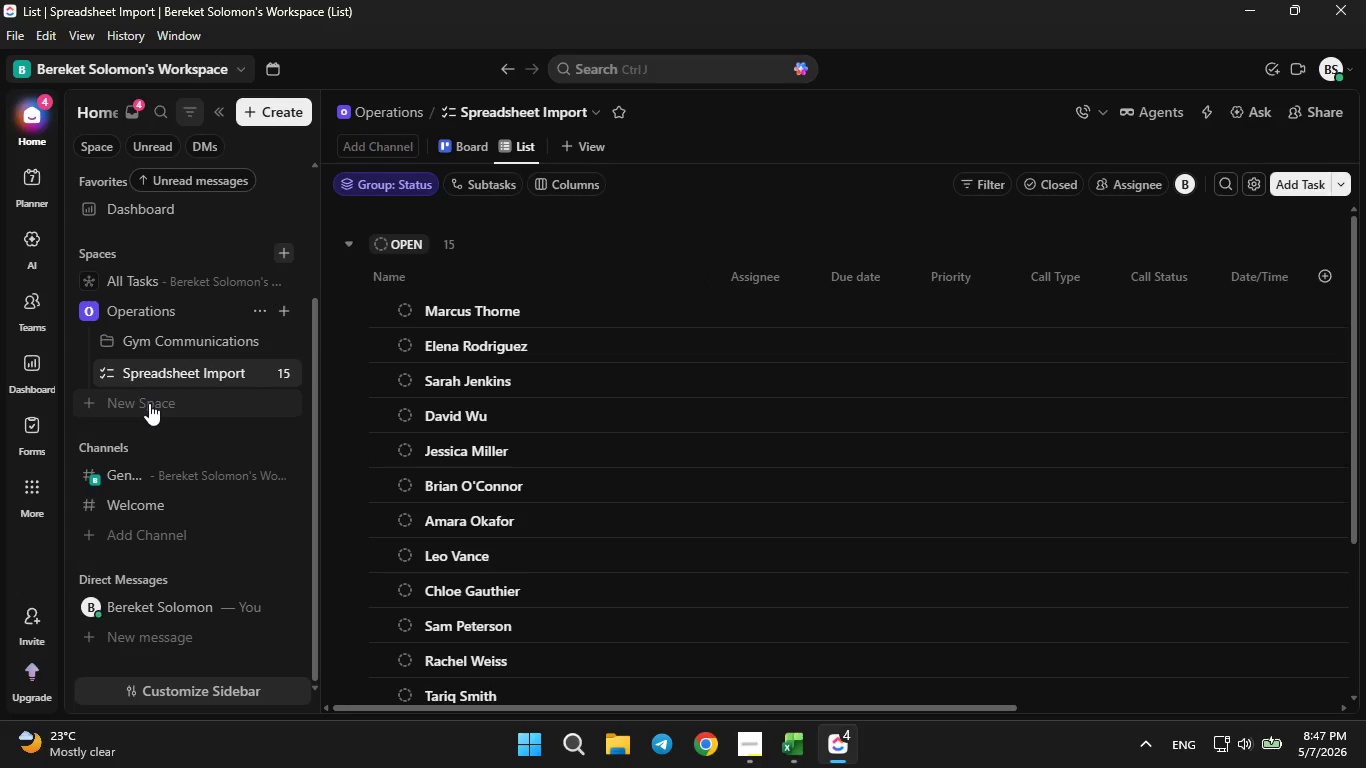 
left_click_drag(start_coordinate=[658, 704], to_coordinate=[571, 738])
 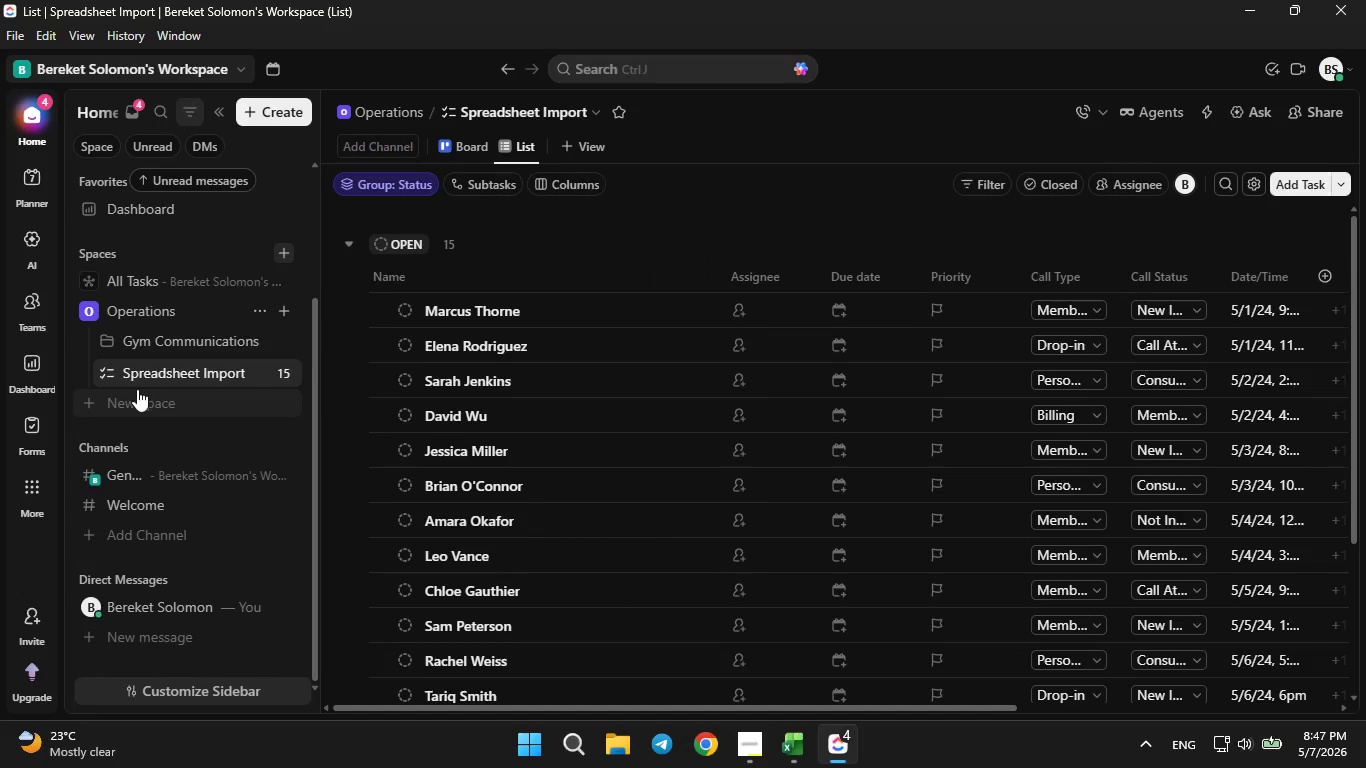 
left_click_drag(start_coordinate=[137, 379], to_coordinate=[151, 397])
 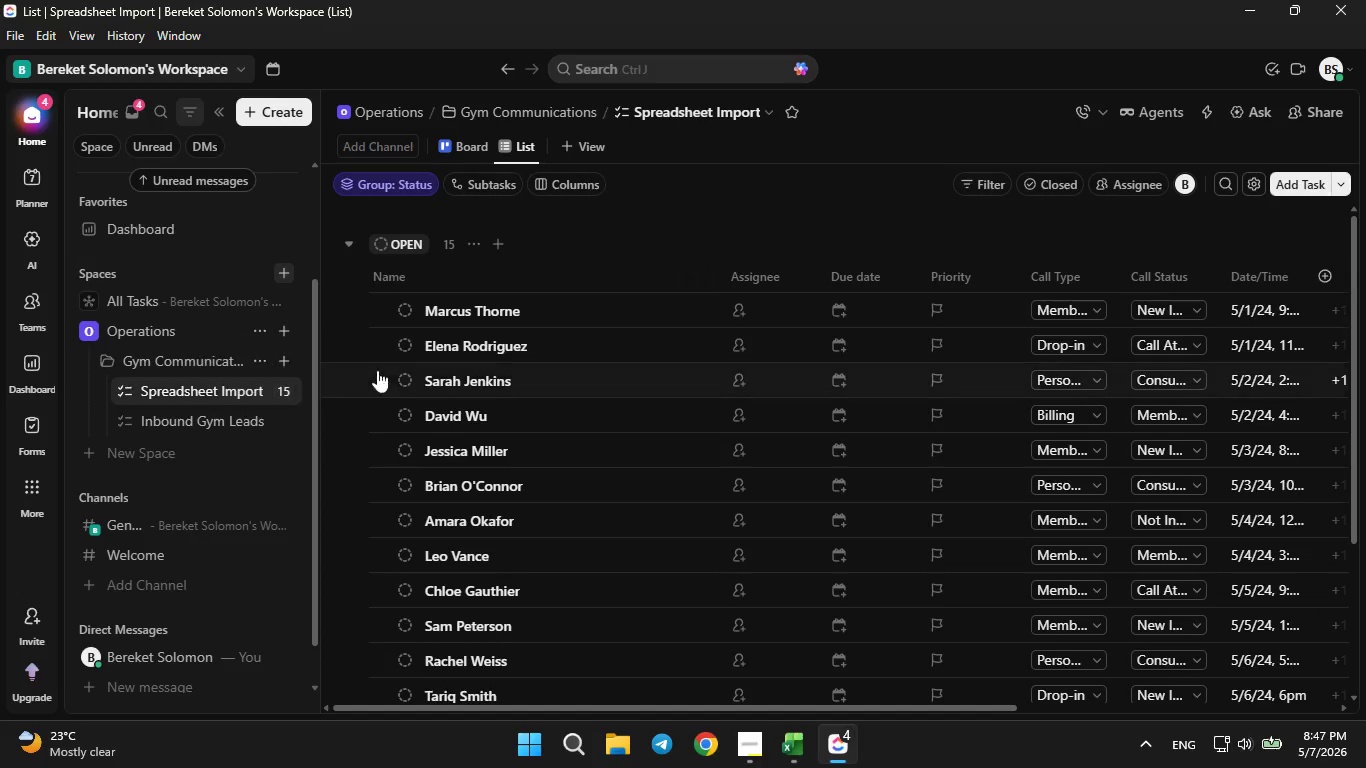 
right_click([741, 270])
 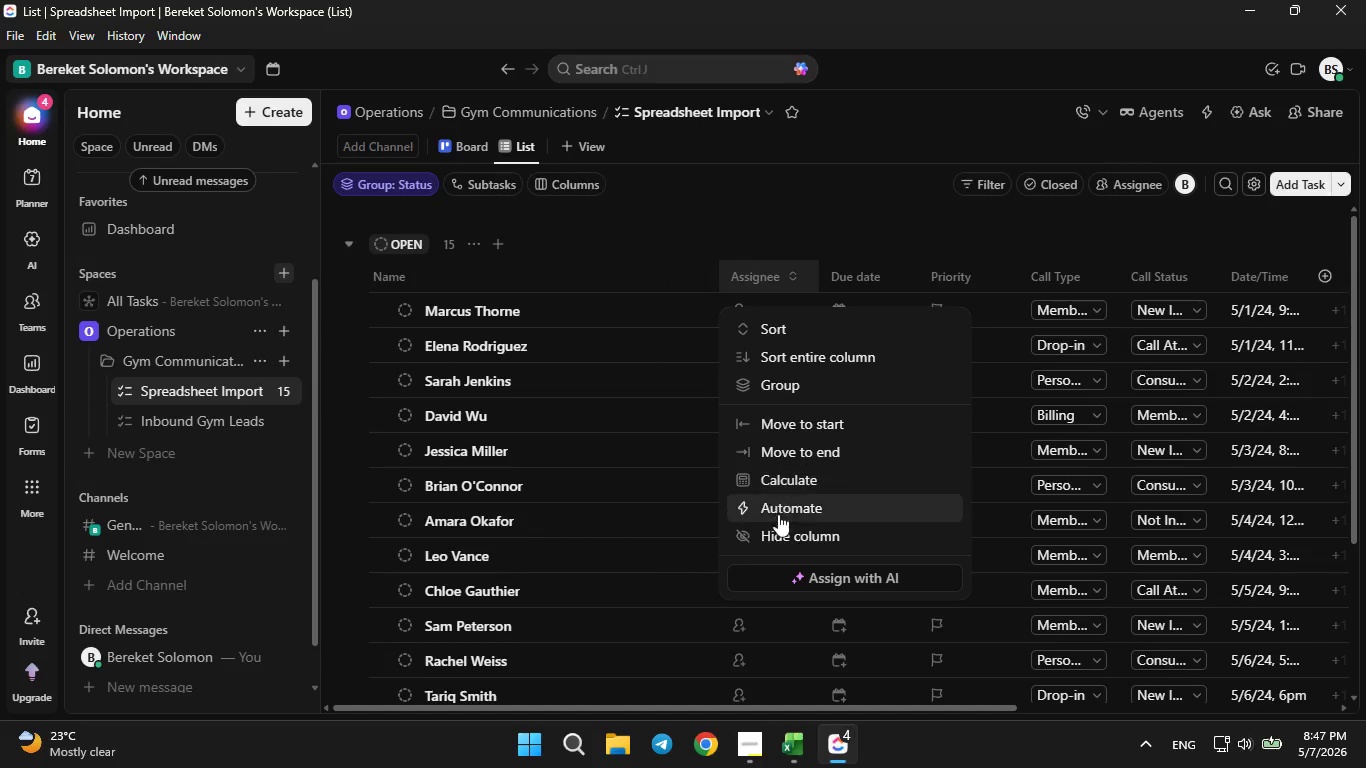 
left_click([778, 531])
 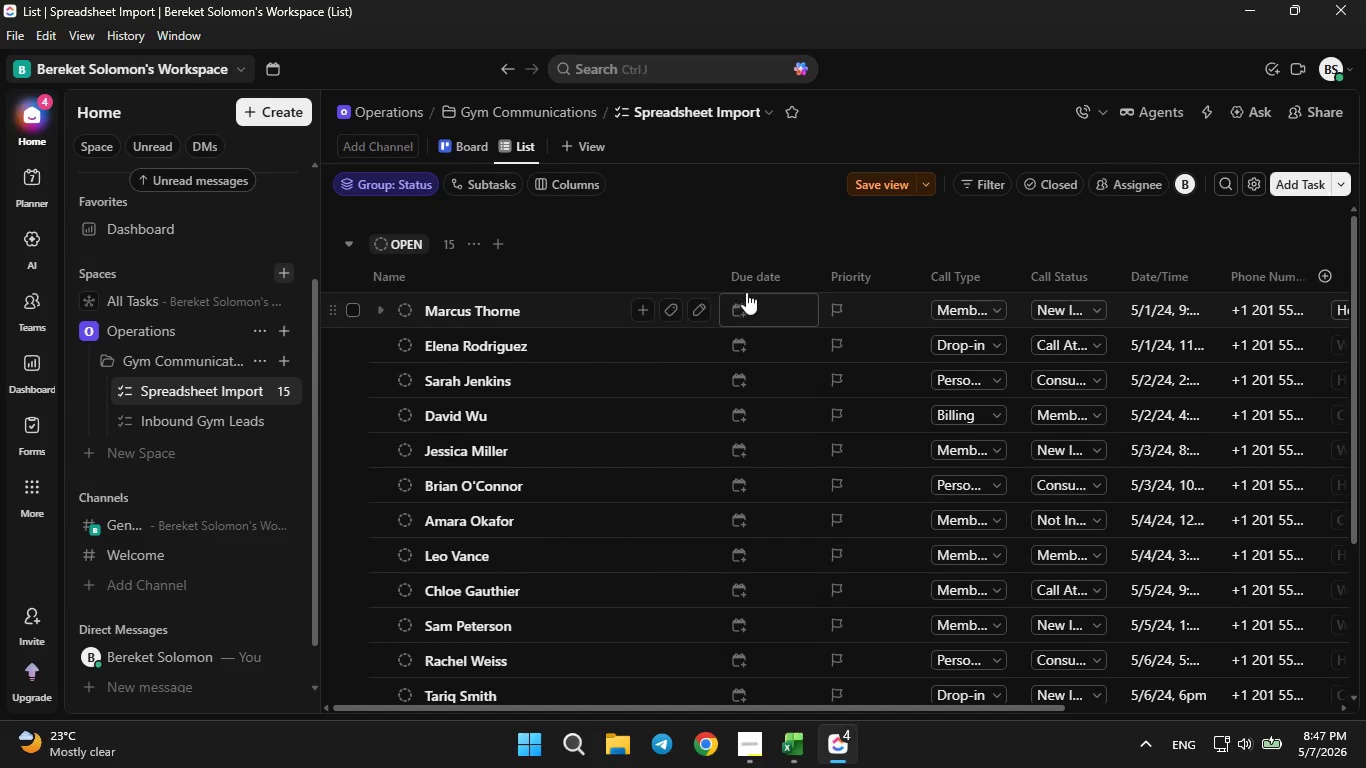 
right_click([747, 285])
 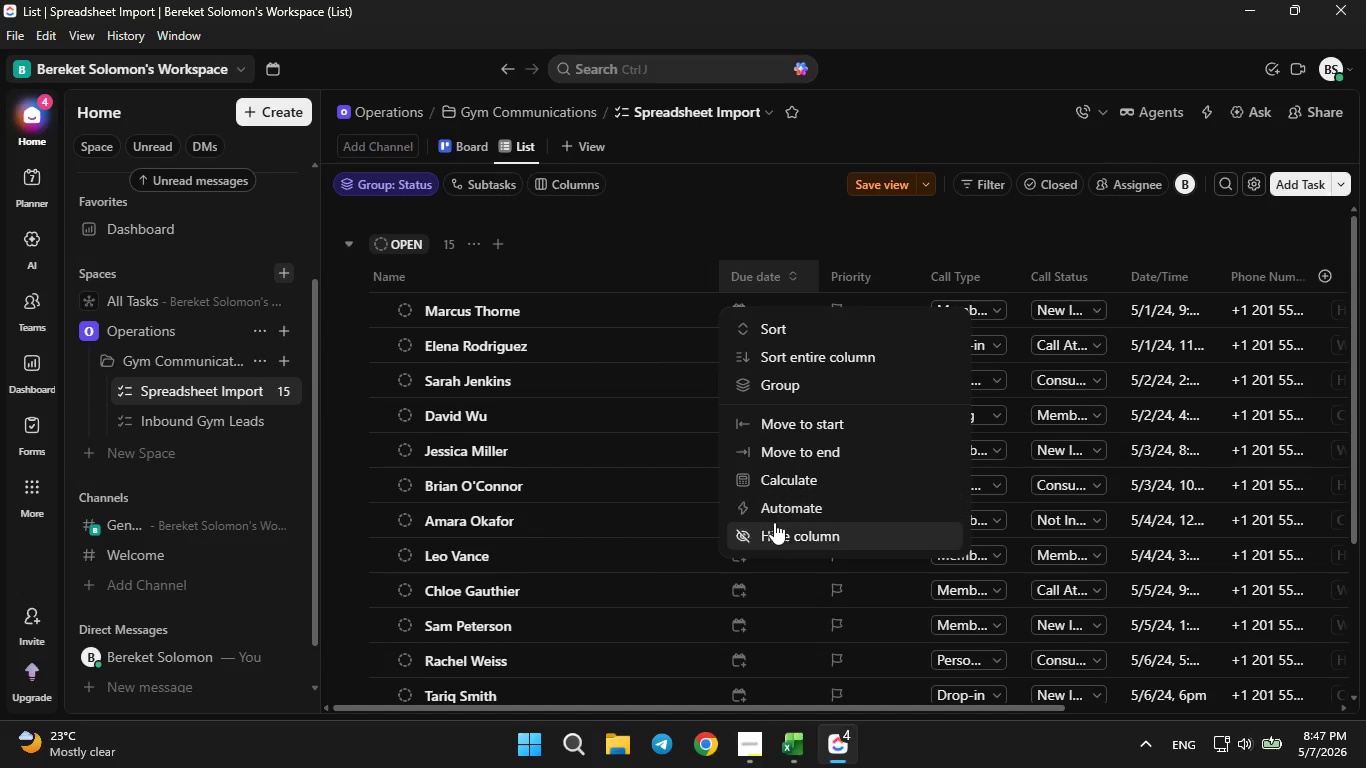 
left_click([775, 525])
 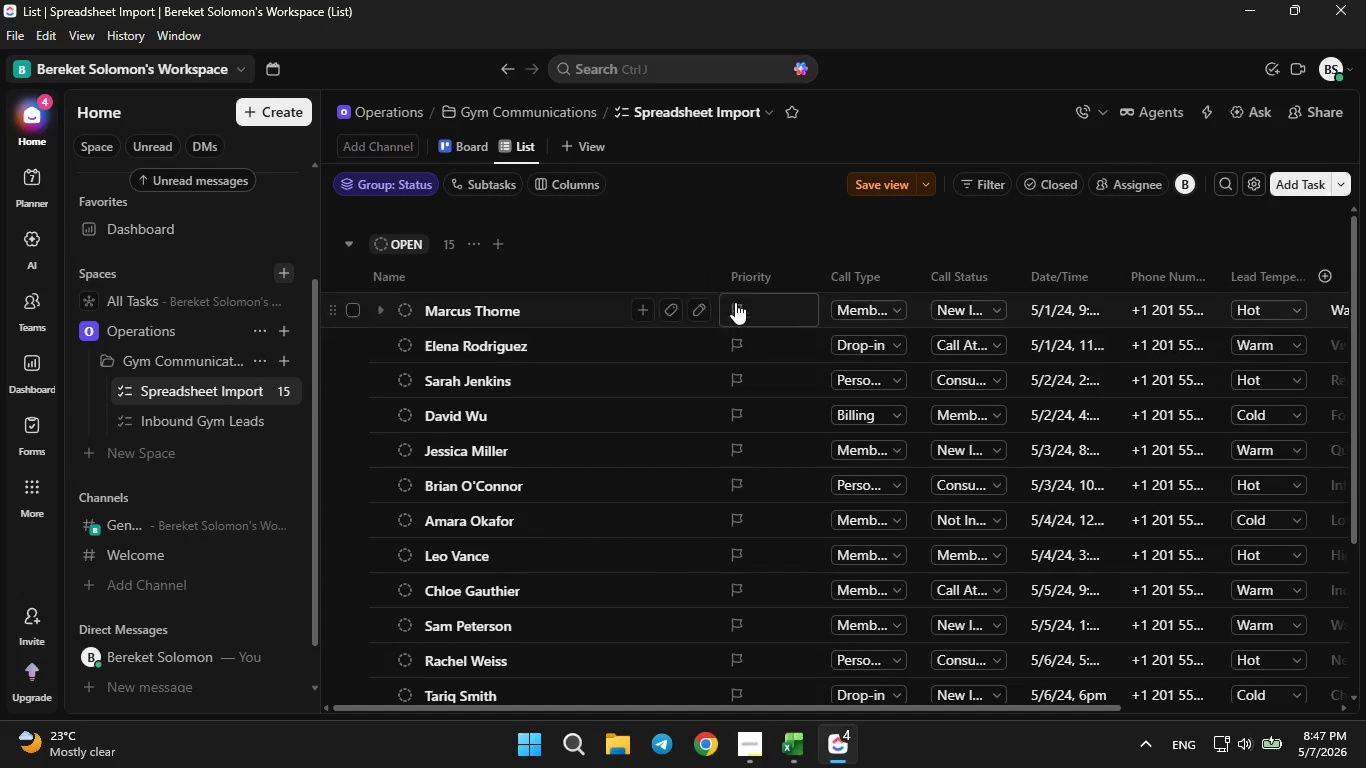 
right_click([743, 282])
 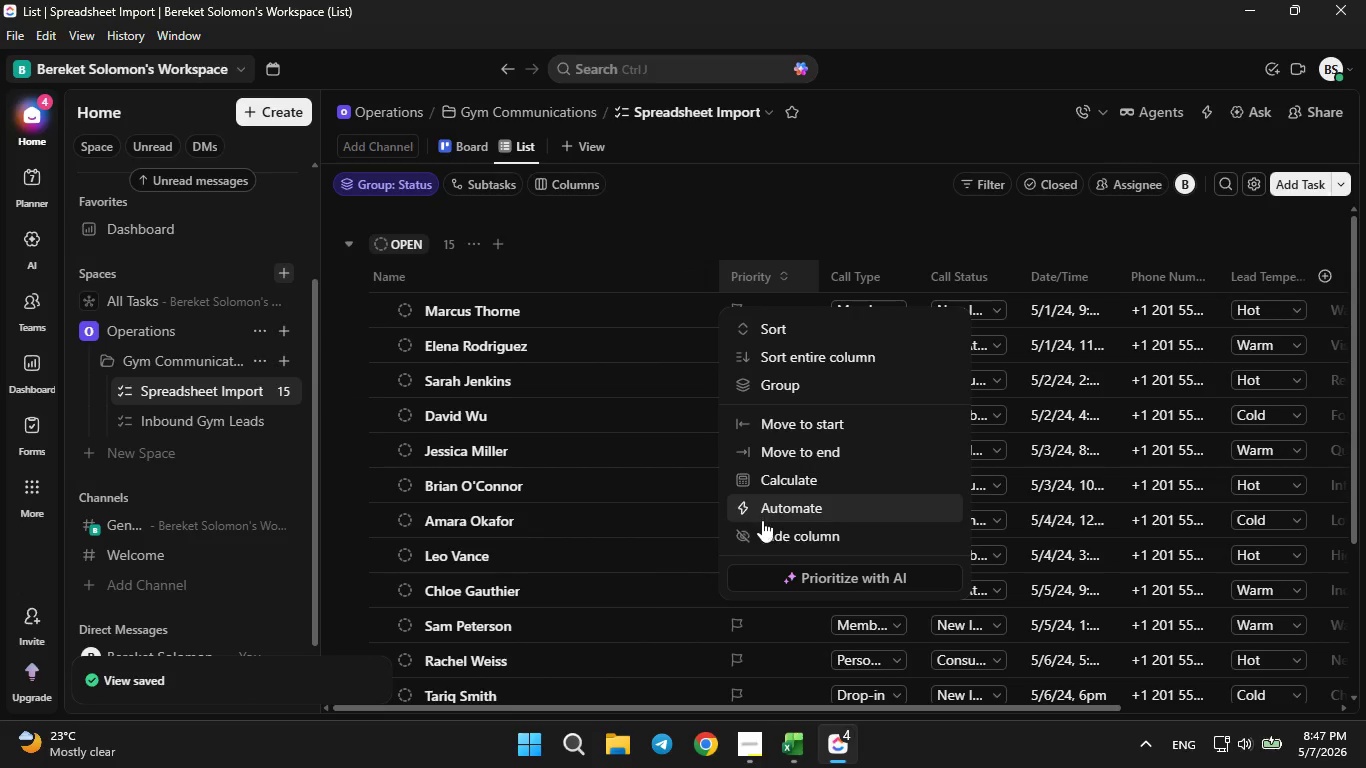 
left_click([764, 530])
 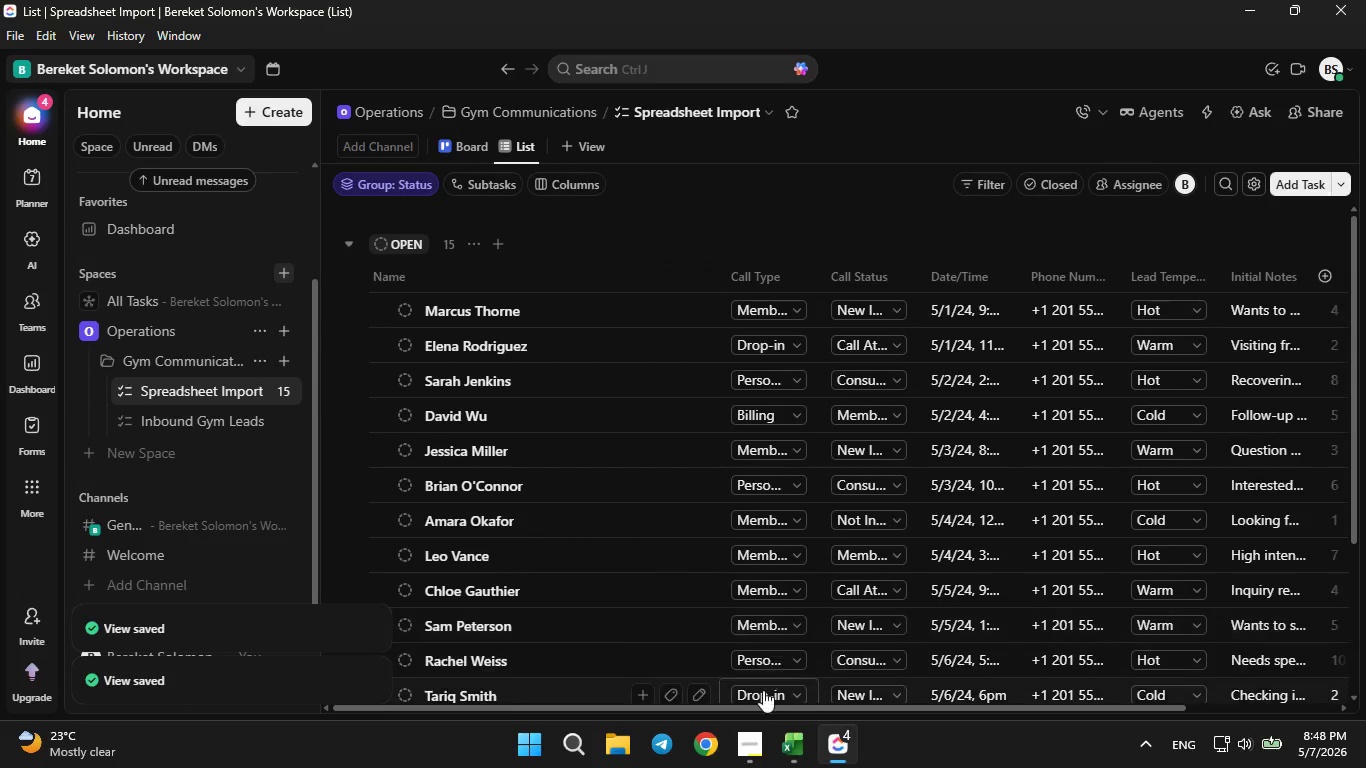 
left_click_drag(start_coordinate=[764, 704], to_coordinate=[895, 692])
 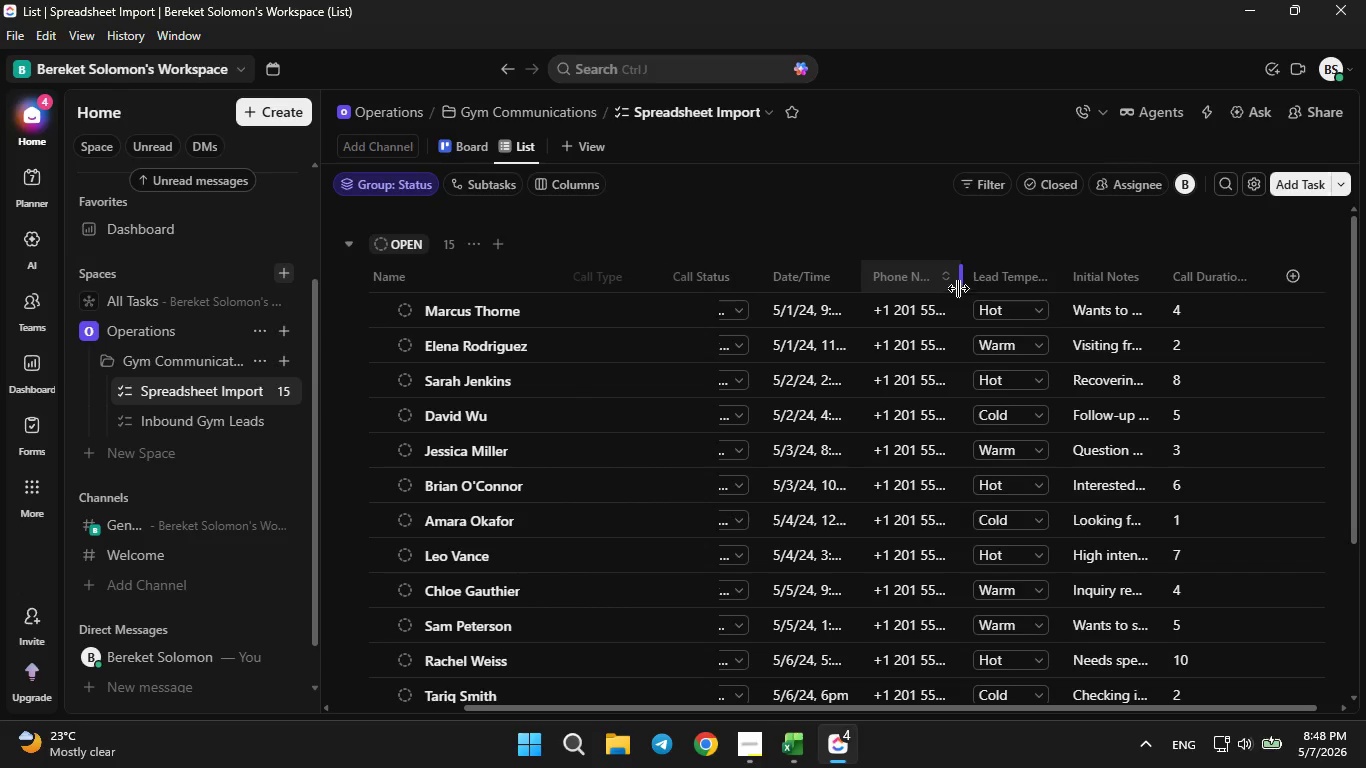 
left_click_drag(start_coordinate=[959, 282], to_coordinate=[993, 278])
 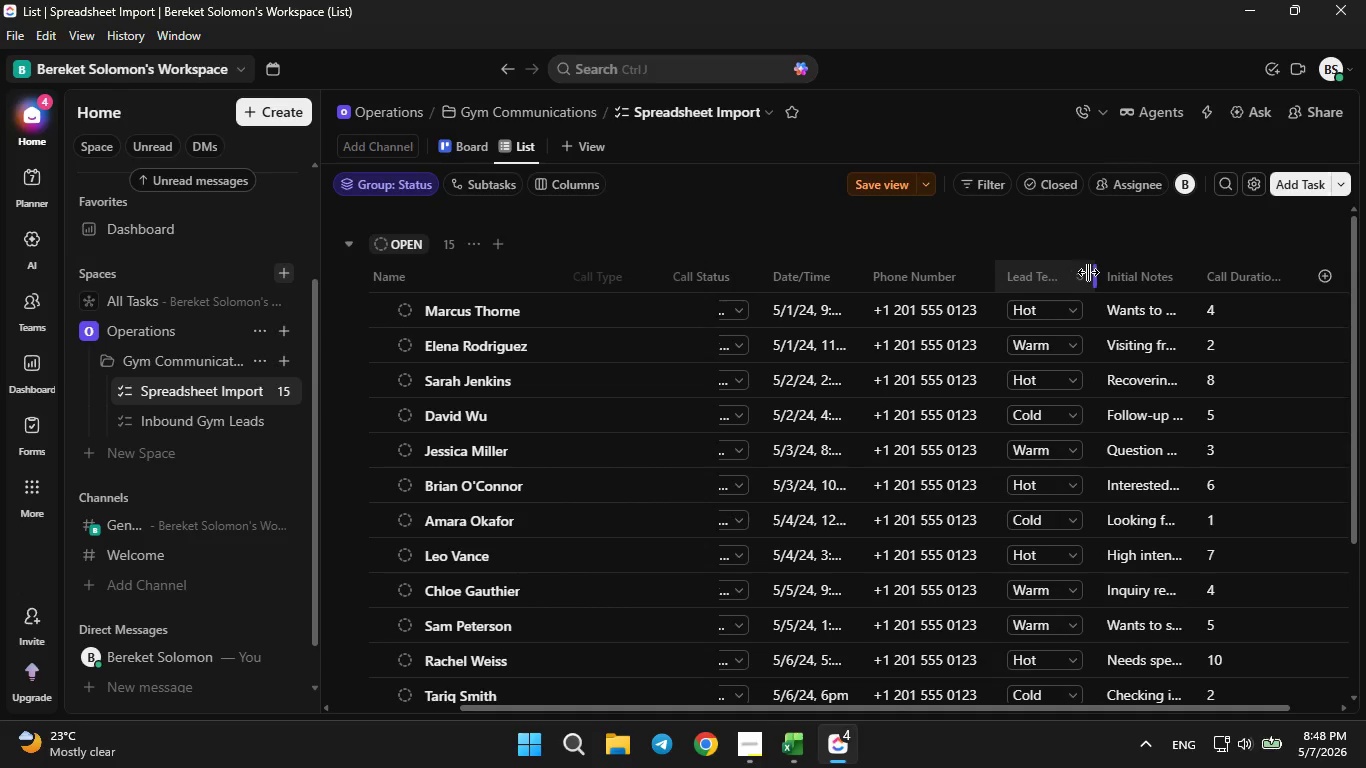 
left_click_drag(start_coordinate=[1088, 271], to_coordinate=[1134, 268])
 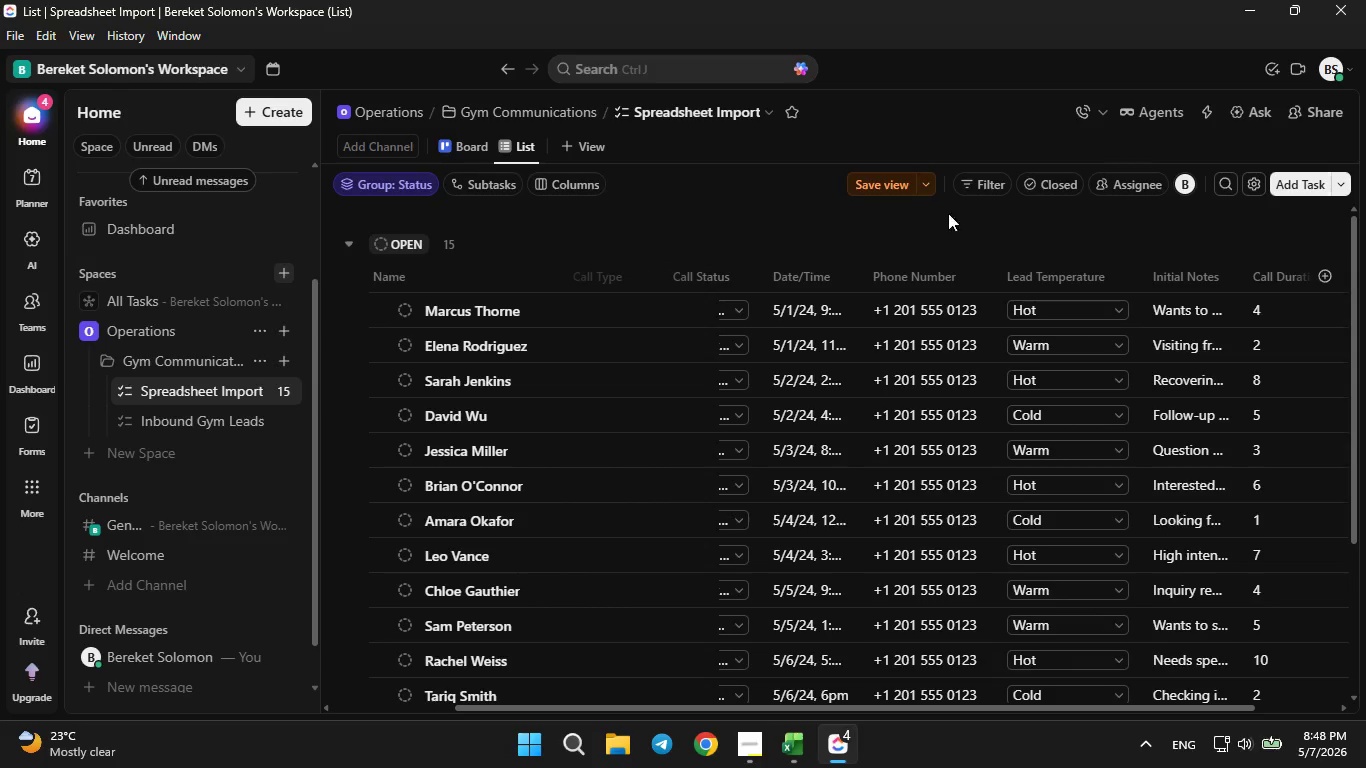 
left_click([881, 185])
 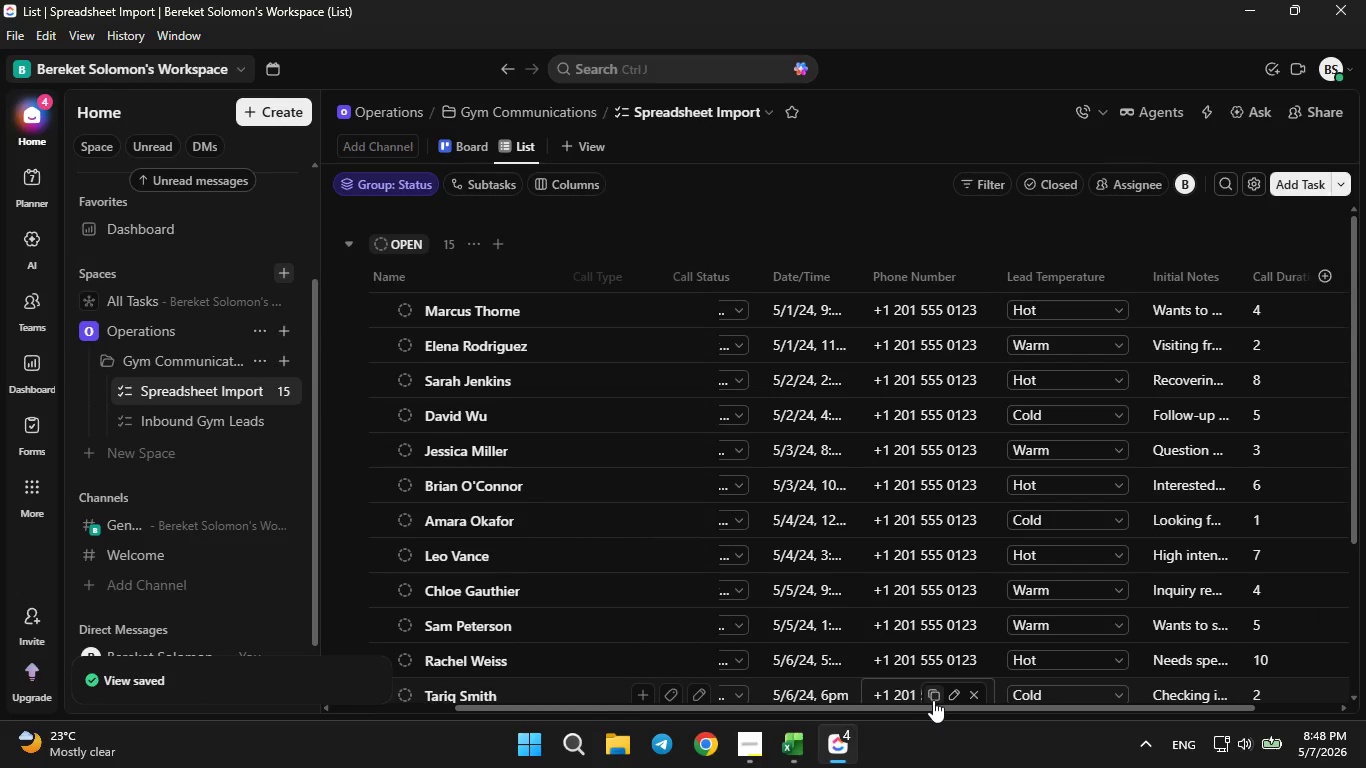 
left_click_drag(start_coordinate=[933, 704], to_coordinate=[1070, 703])
 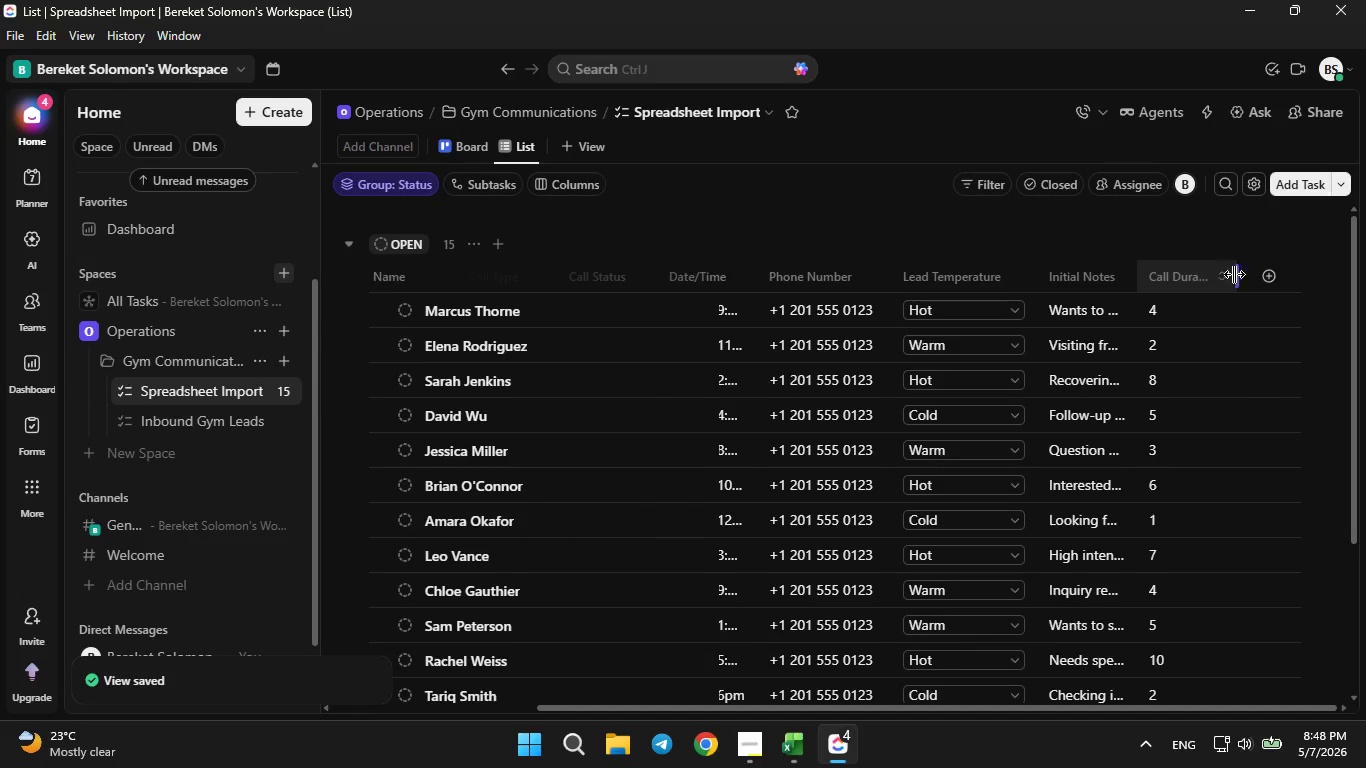 
left_click_drag(start_coordinate=[1235, 273], to_coordinate=[1286, 268])
 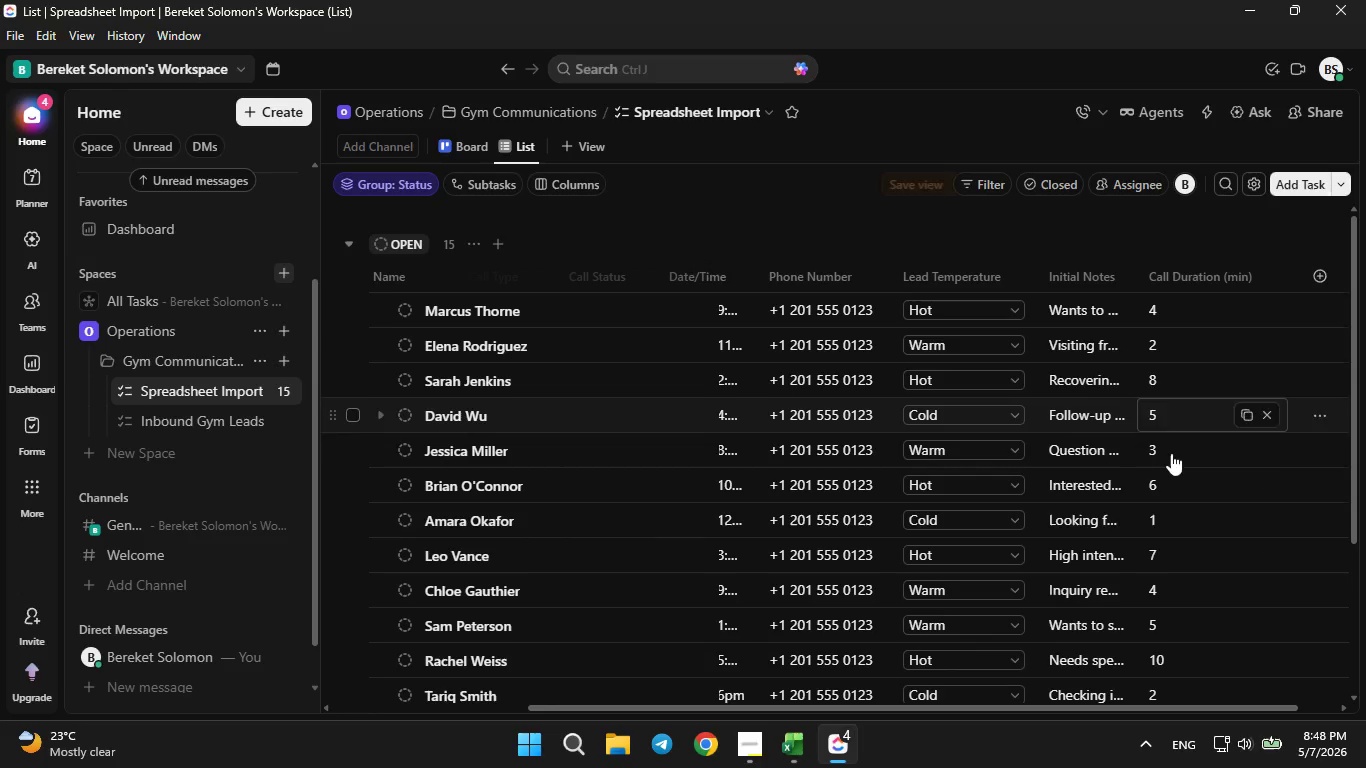 
mouse_move([1146, 476])
 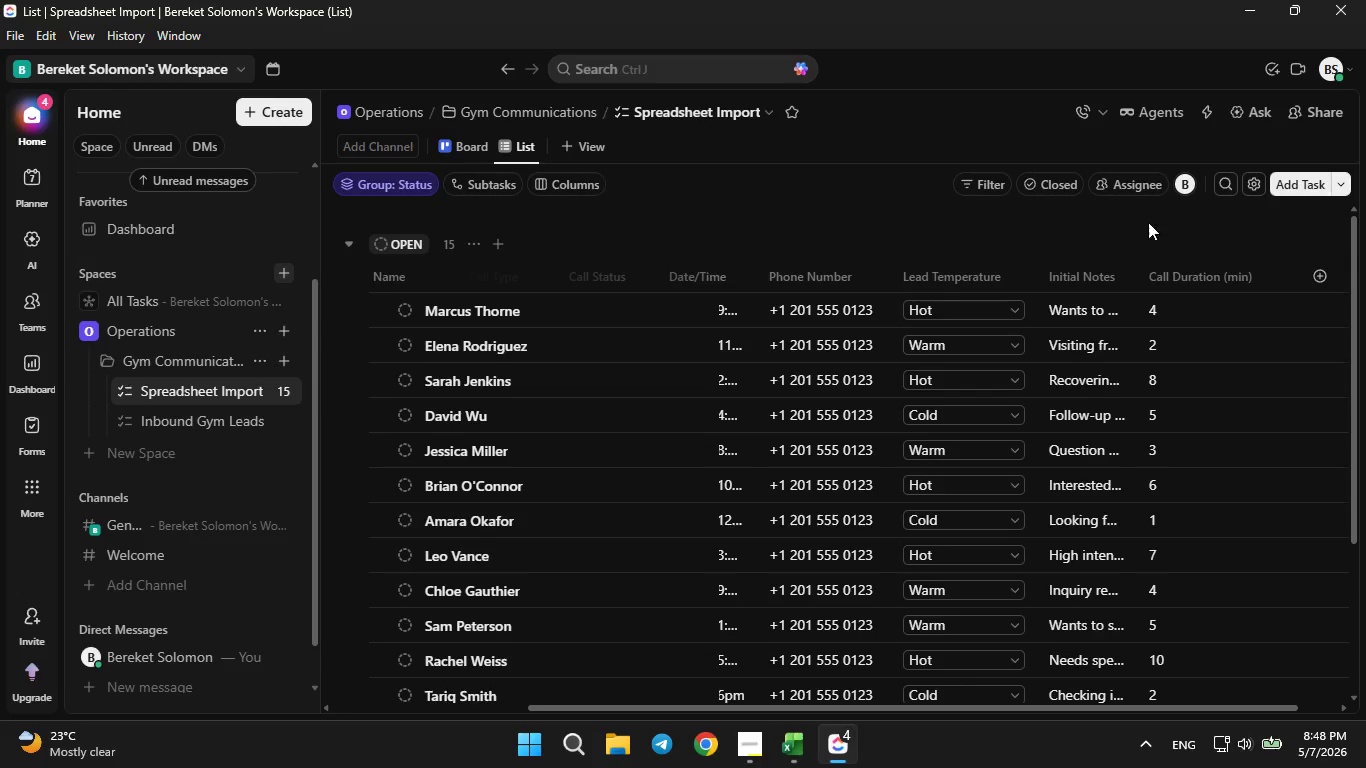 
left_click([1204, 114])
 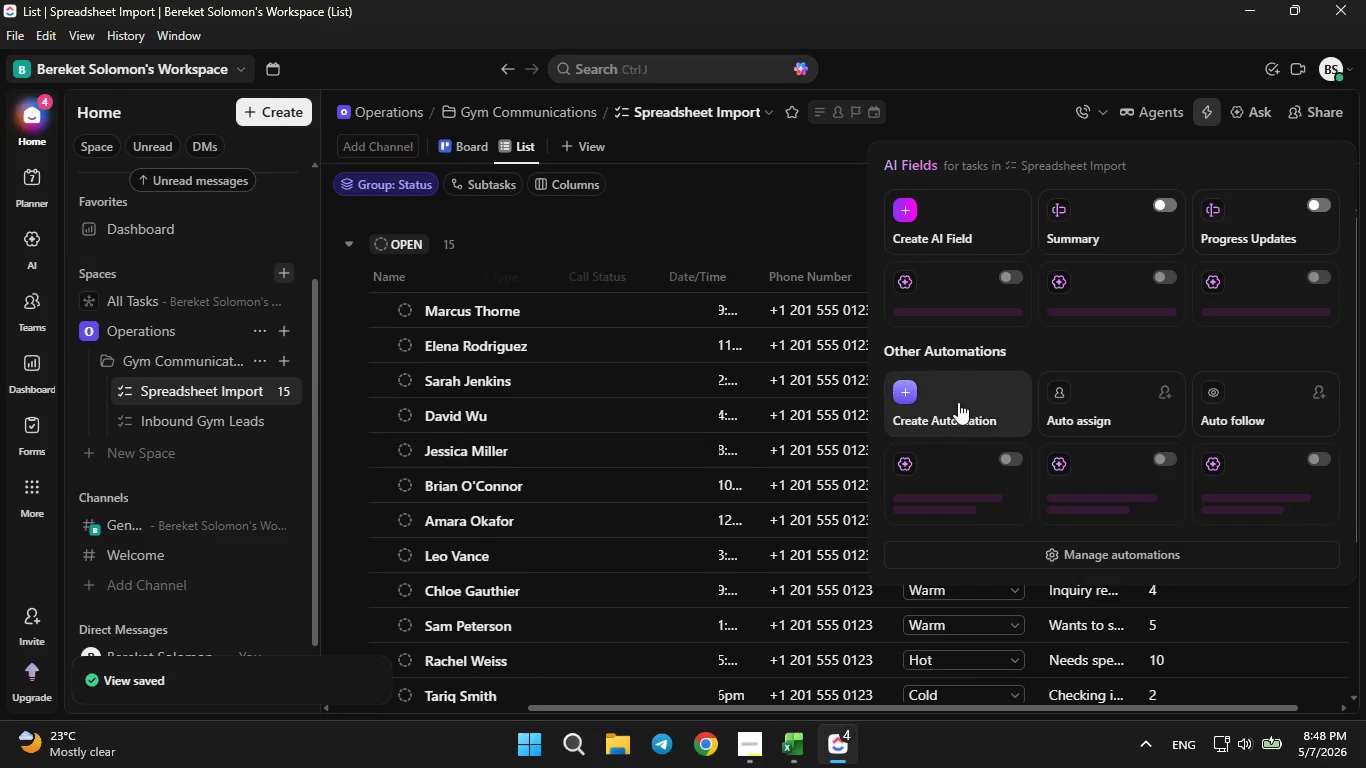 
left_click([955, 409])
 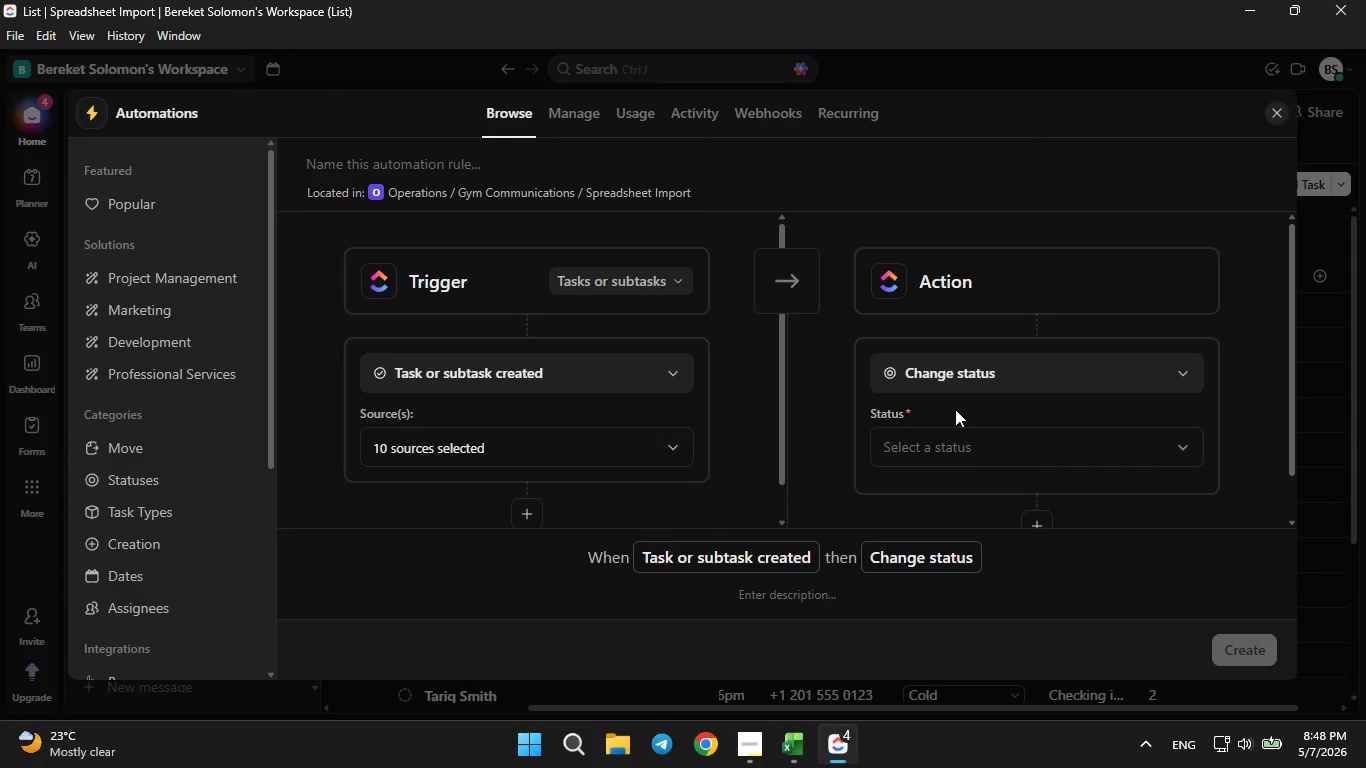 
wait(11.84)
 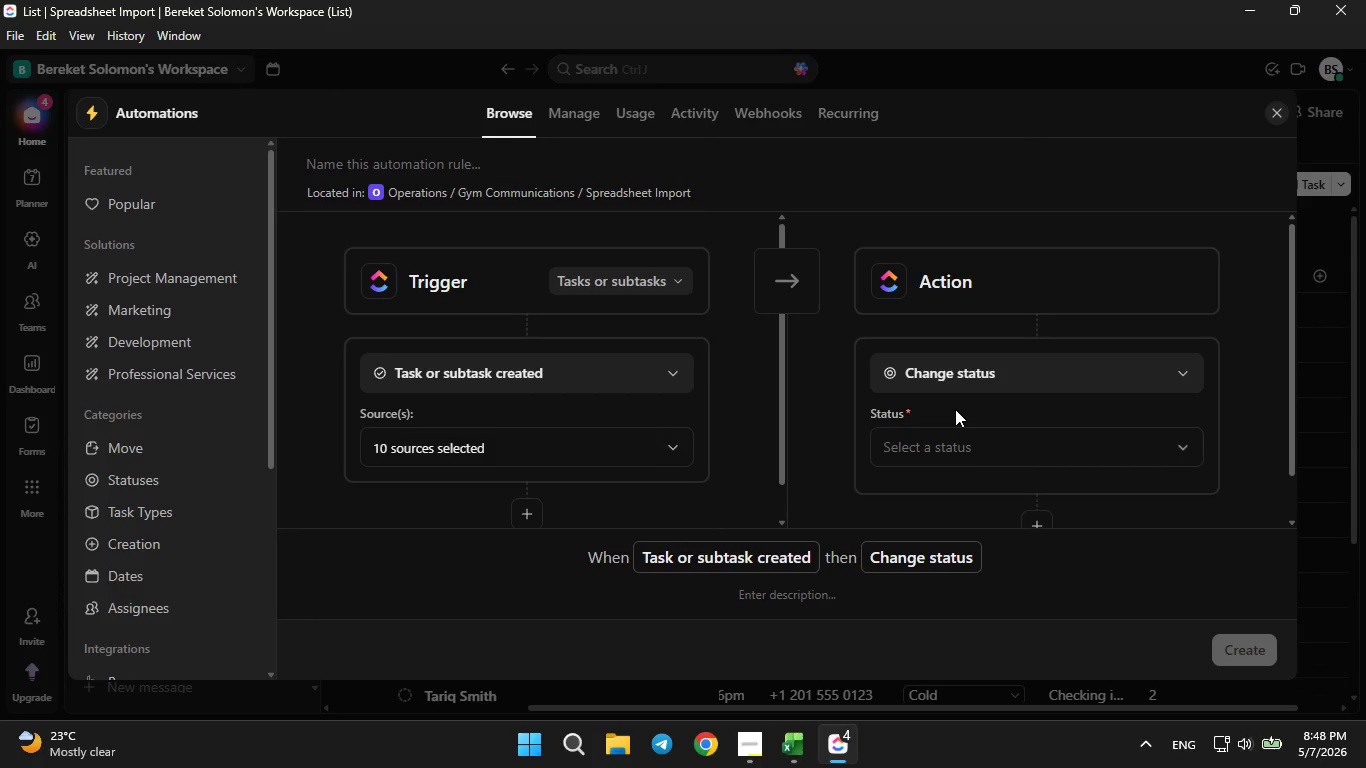 
left_click([624, 446])
 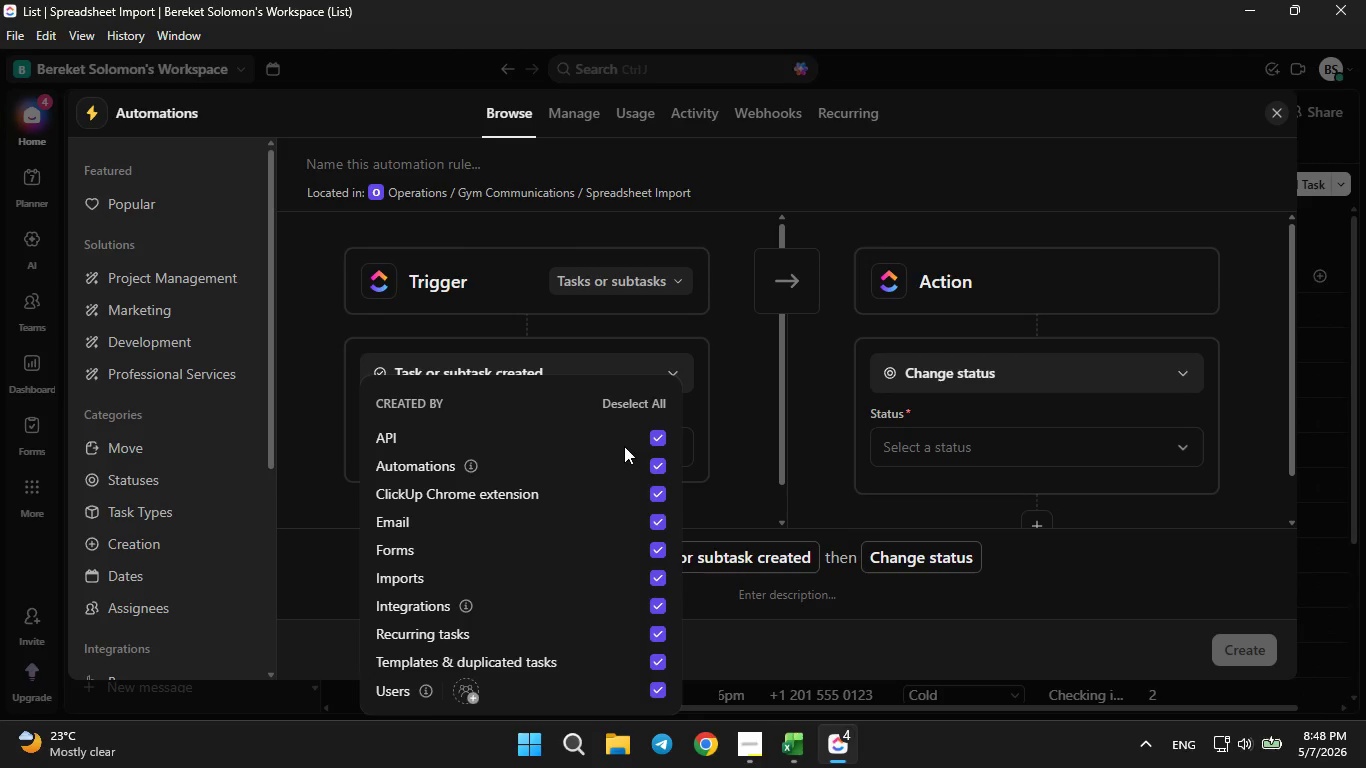 
left_click([735, 361])
 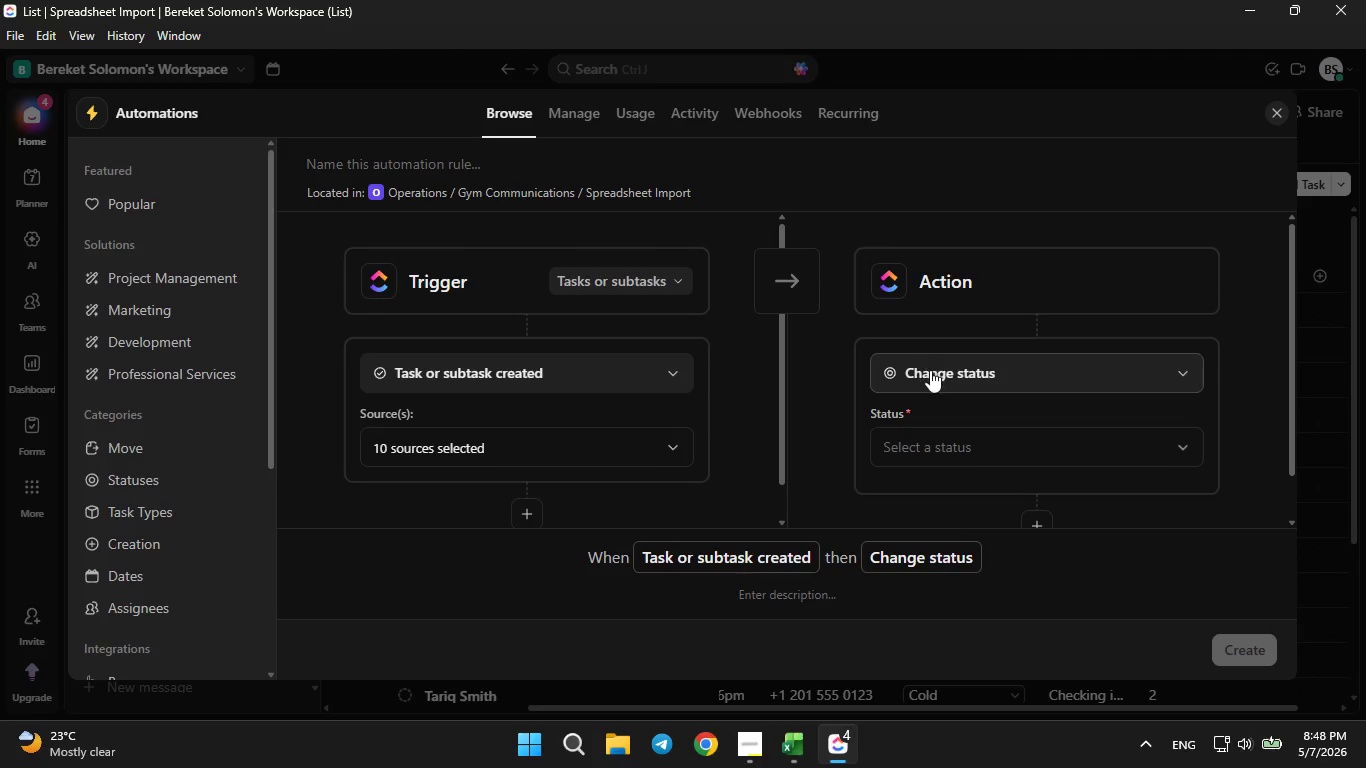 
left_click([930, 370])
 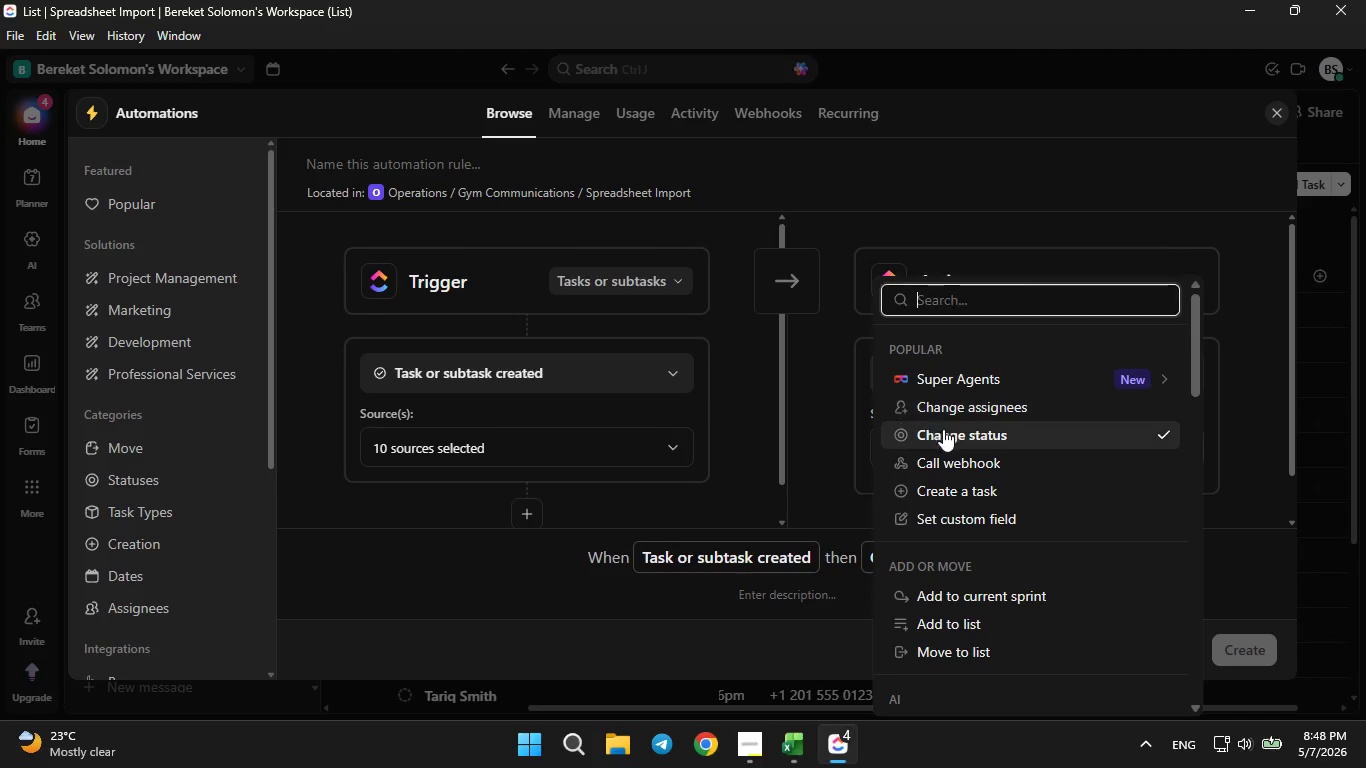 
scroll: coordinate [972, 457], scroll_direction: down, amount: 8.0
 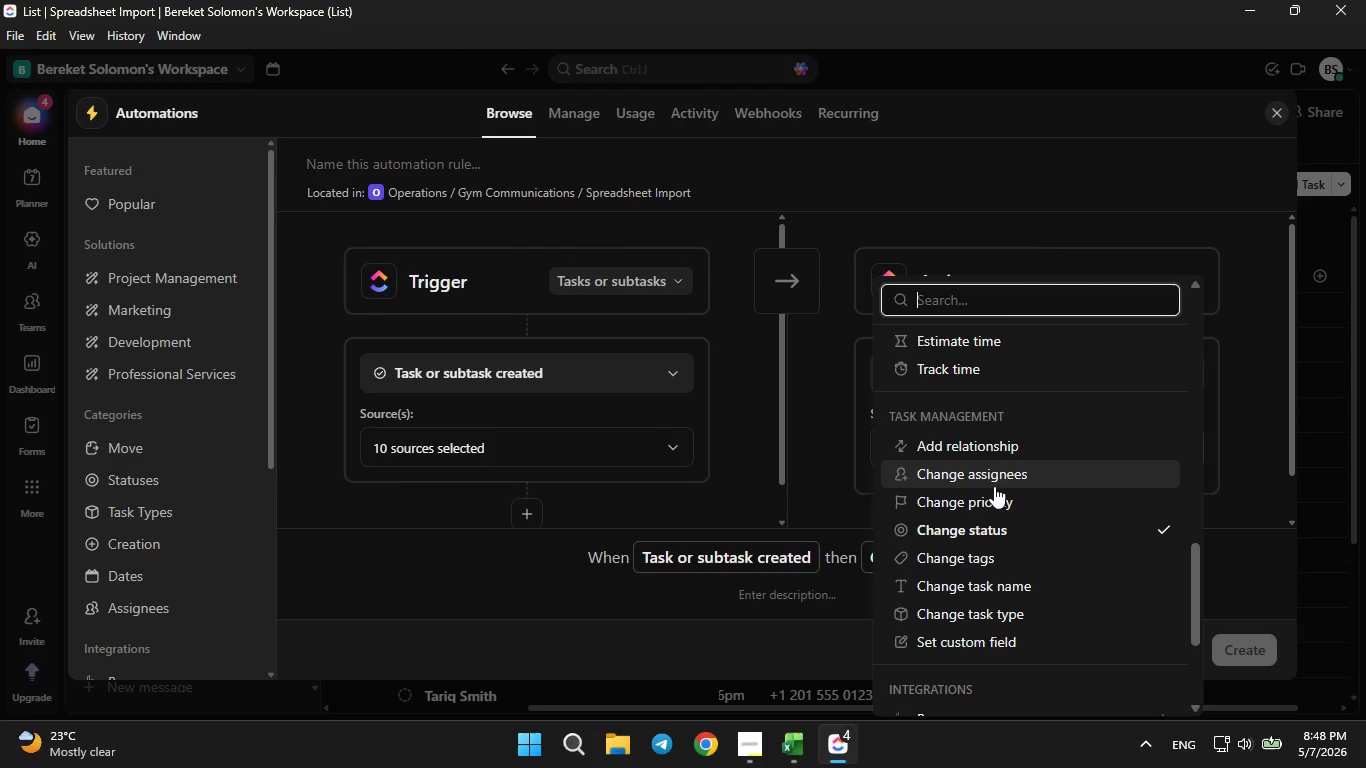 
left_click([994, 486])
 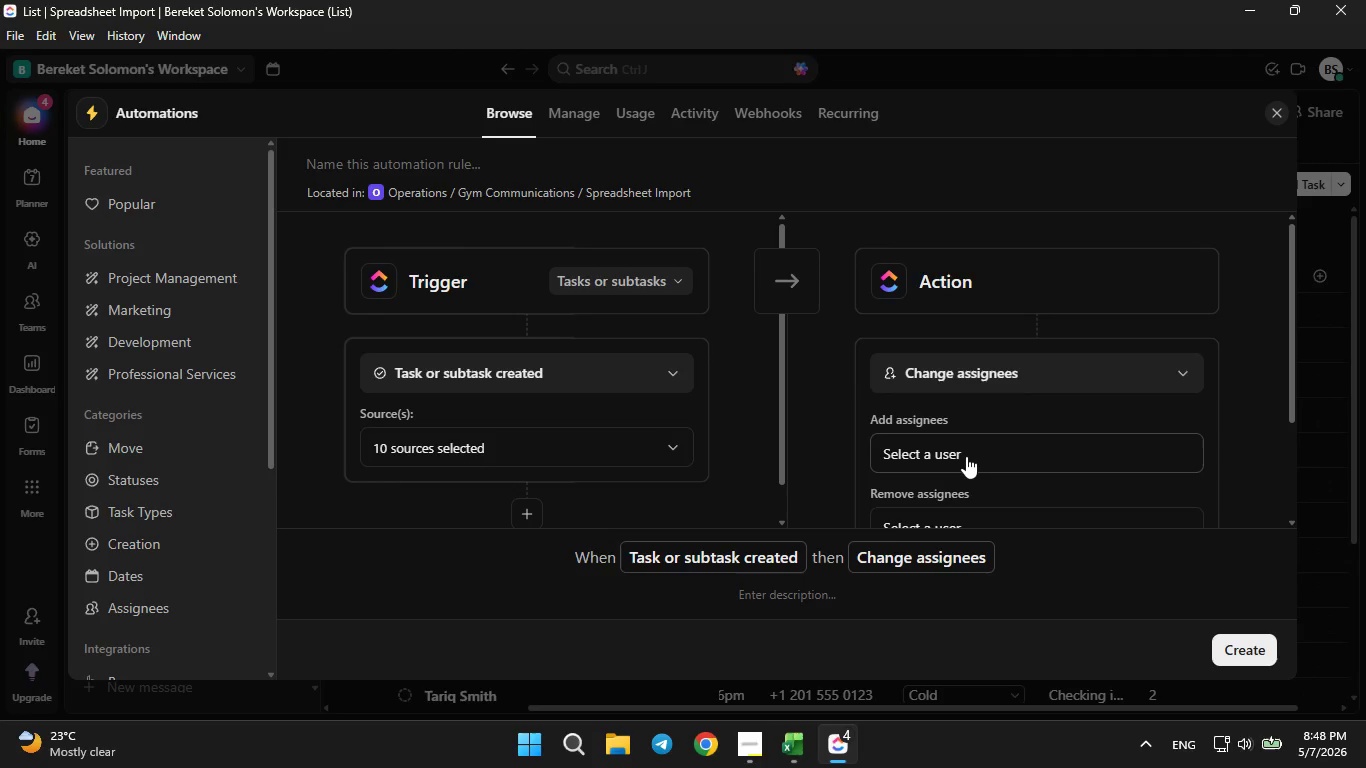 
left_click([966, 454])
 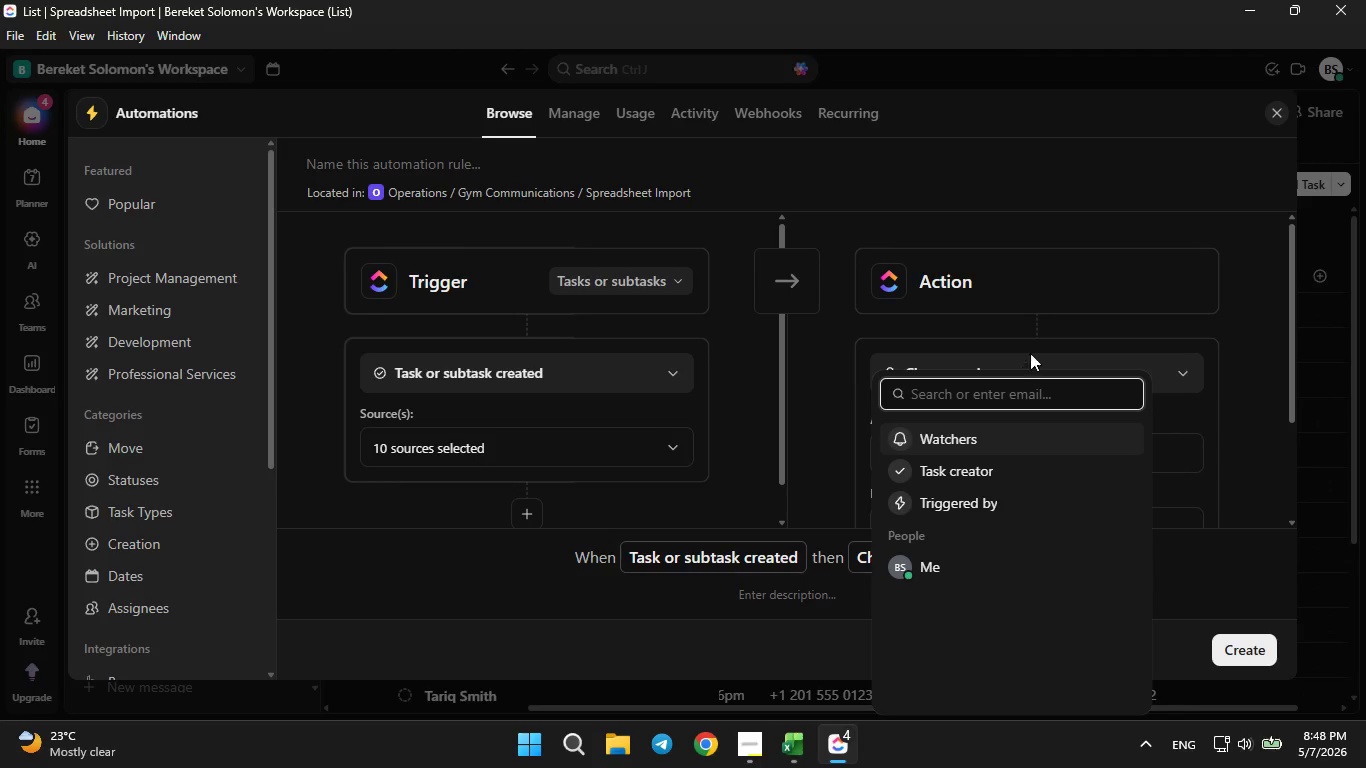 
left_click([1049, 313])
 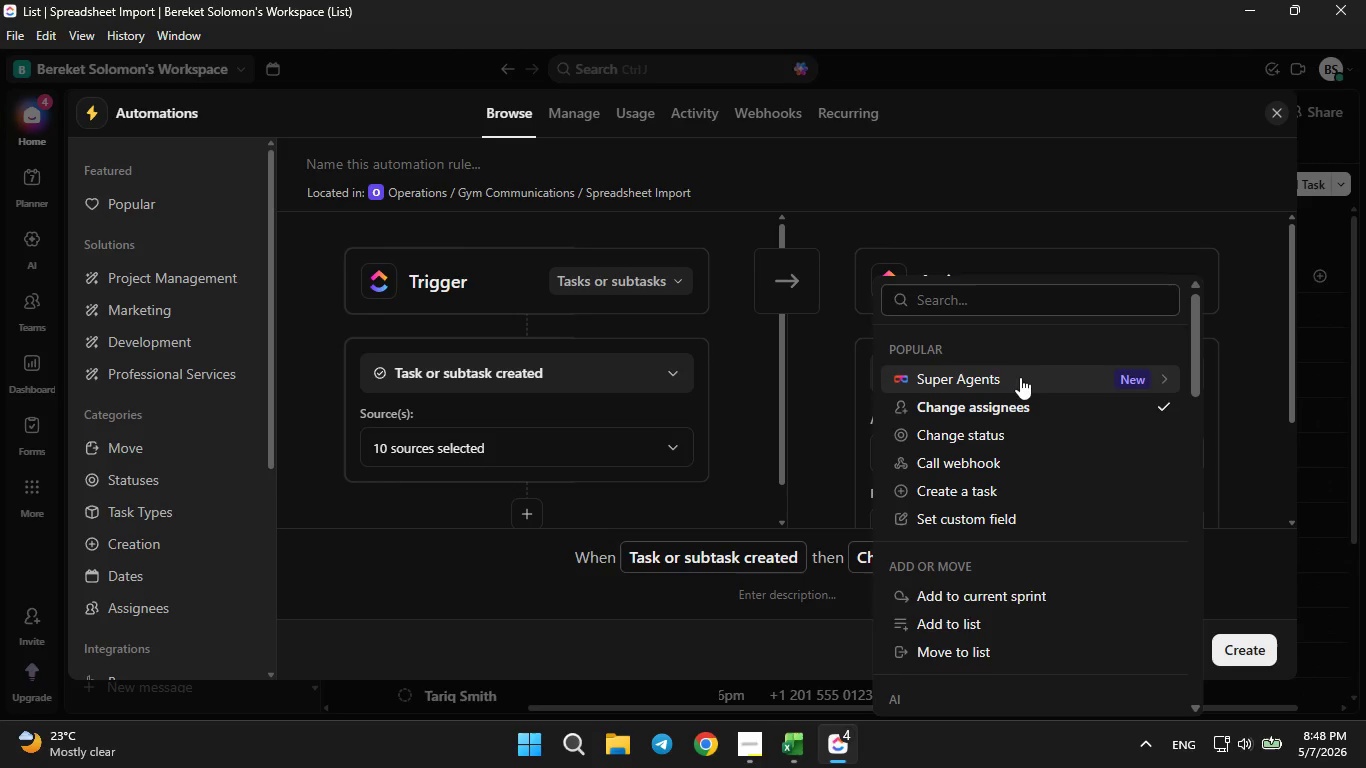 
scroll: coordinate [1003, 406], scroll_direction: down, amount: 11.0
 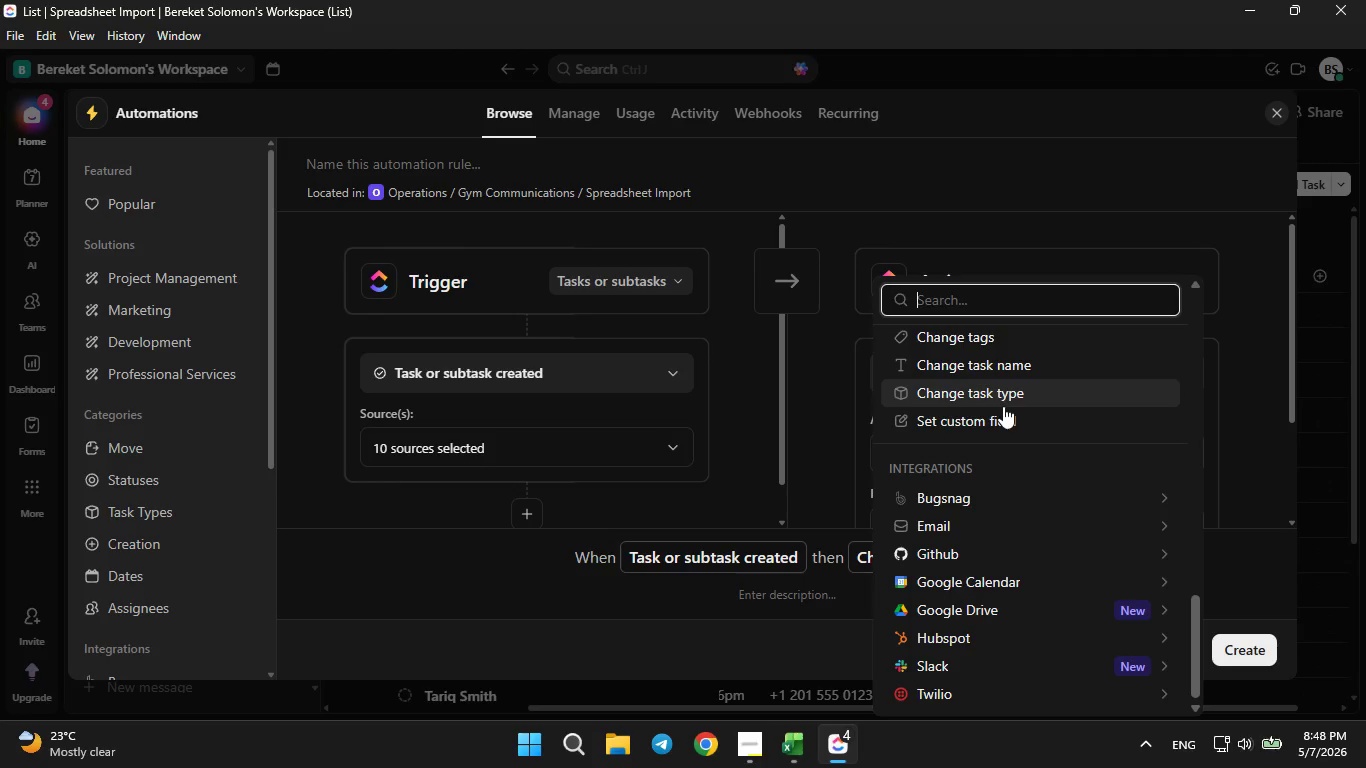 
scroll: coordinate [1003, 406], scroll_direction: up, amount: 1.0
 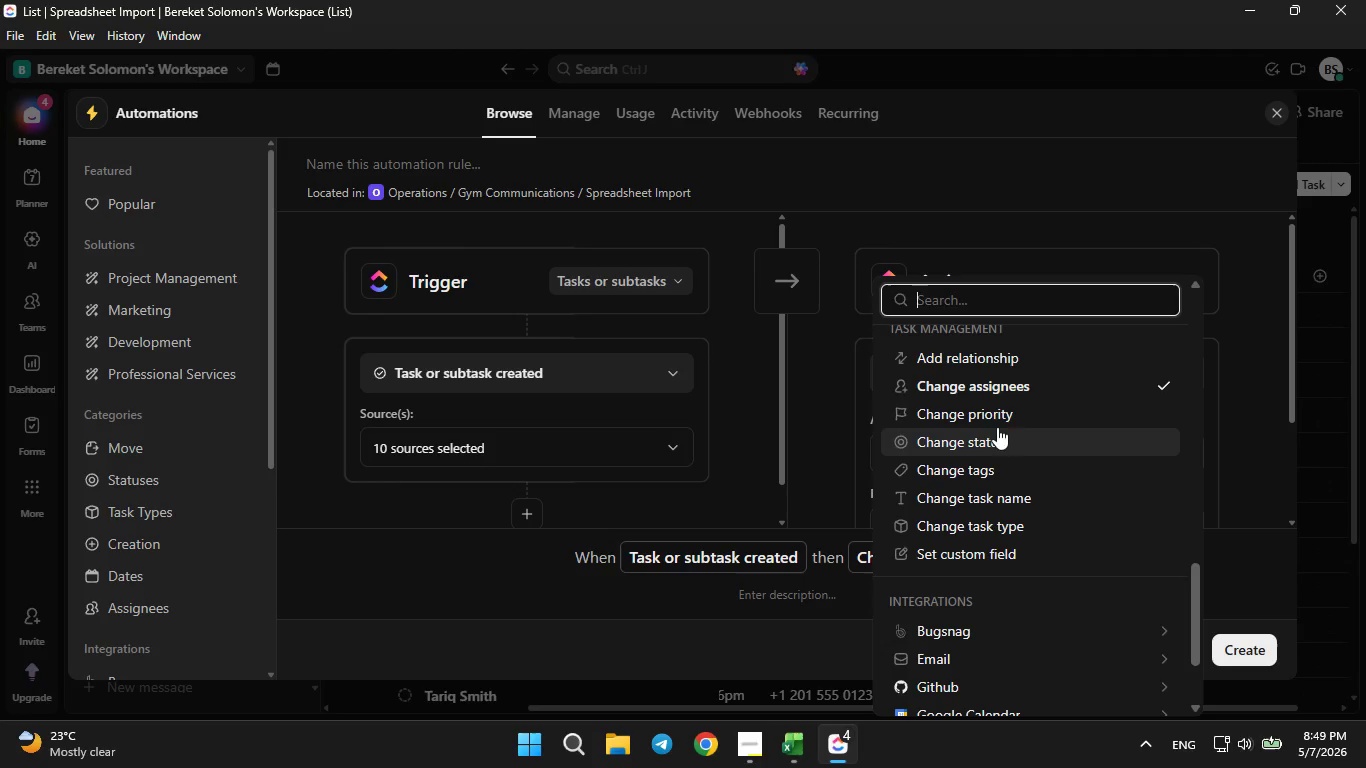 
left_click([999, 411])
 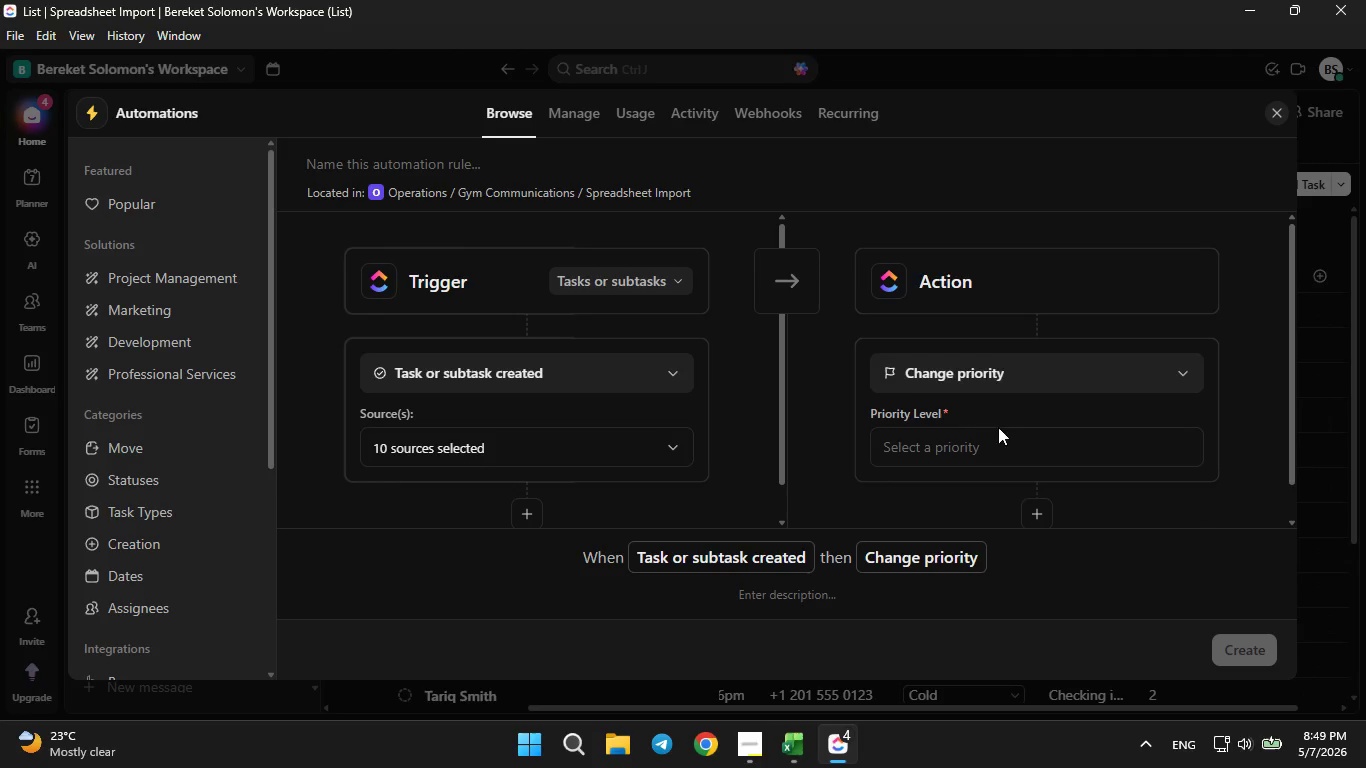 
scroll: coordinate [996, 427], scroll_direction: down, amount: 2.0
 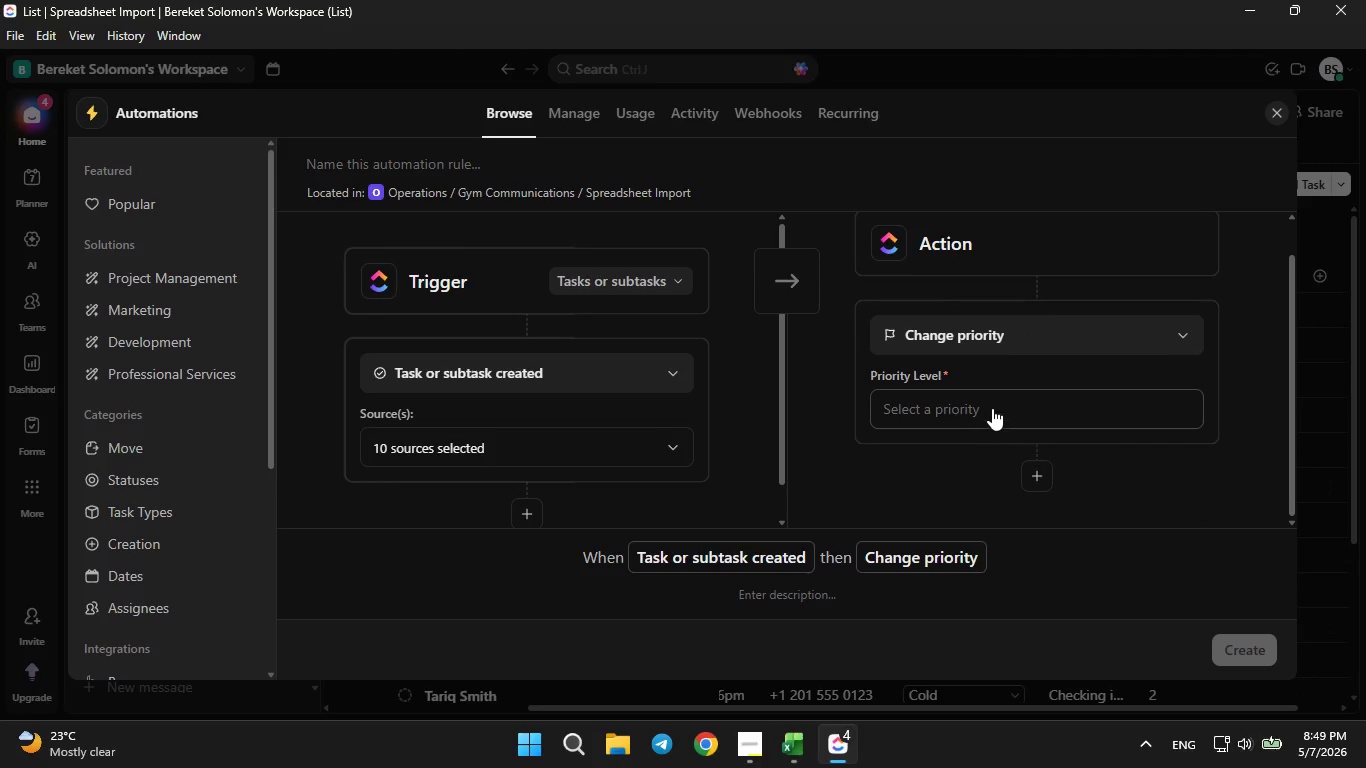 
left_click([991, 406])
 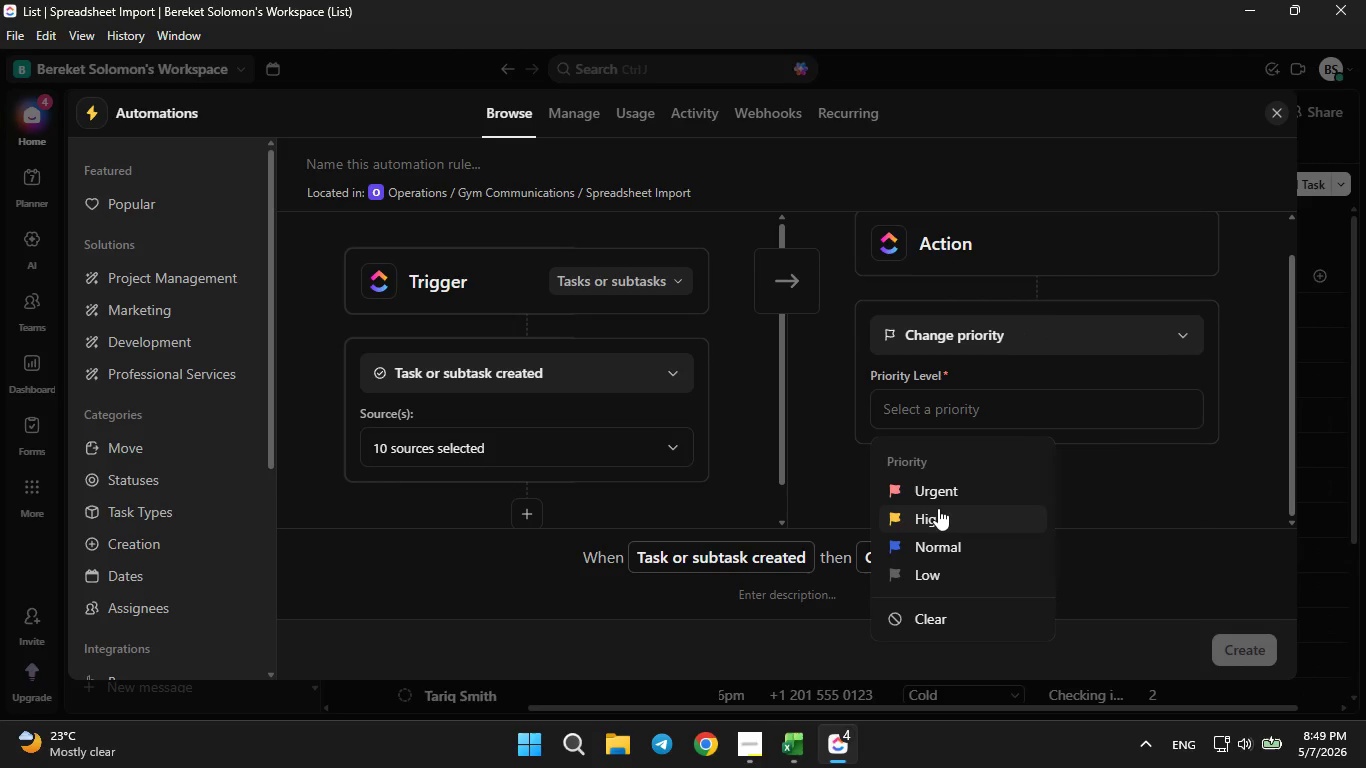 
left_click([938, 506])
 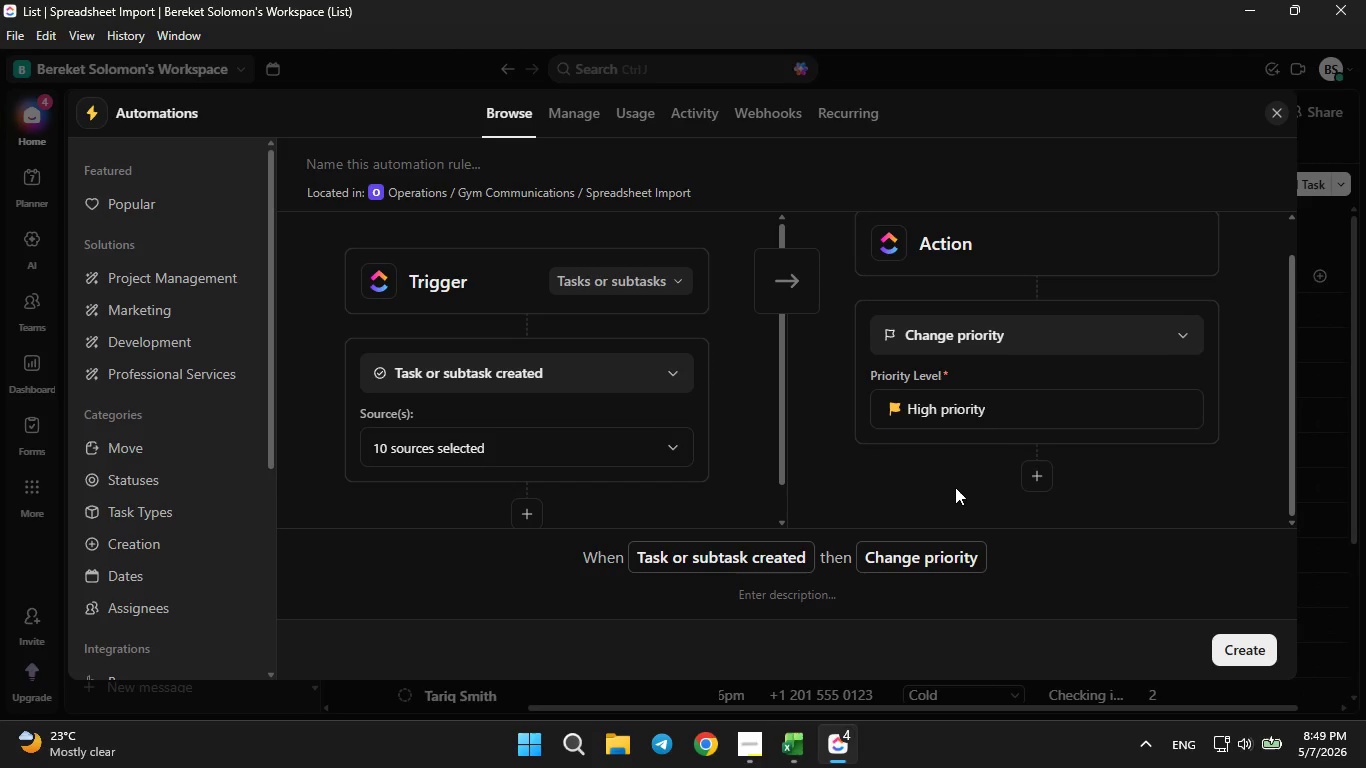 
wait(8.02)
 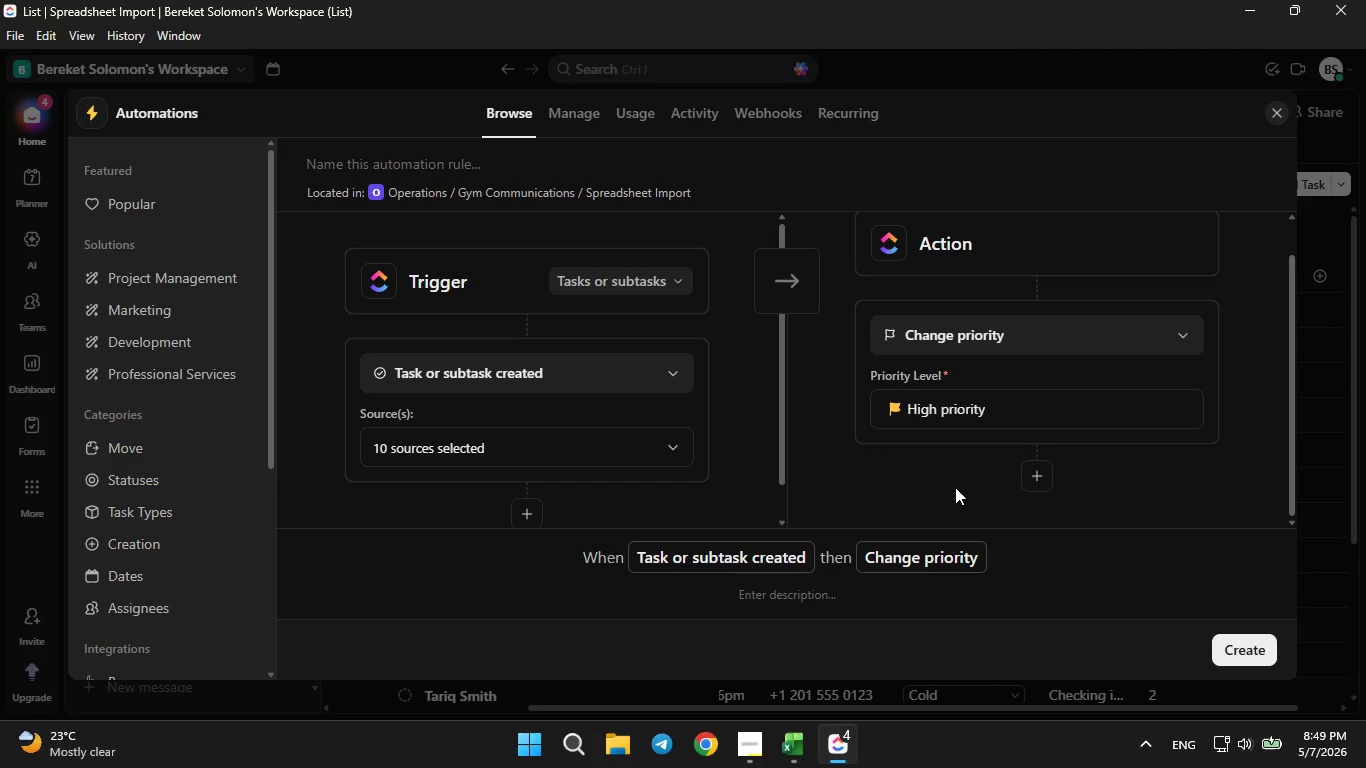 
left_click([1235, 651])
 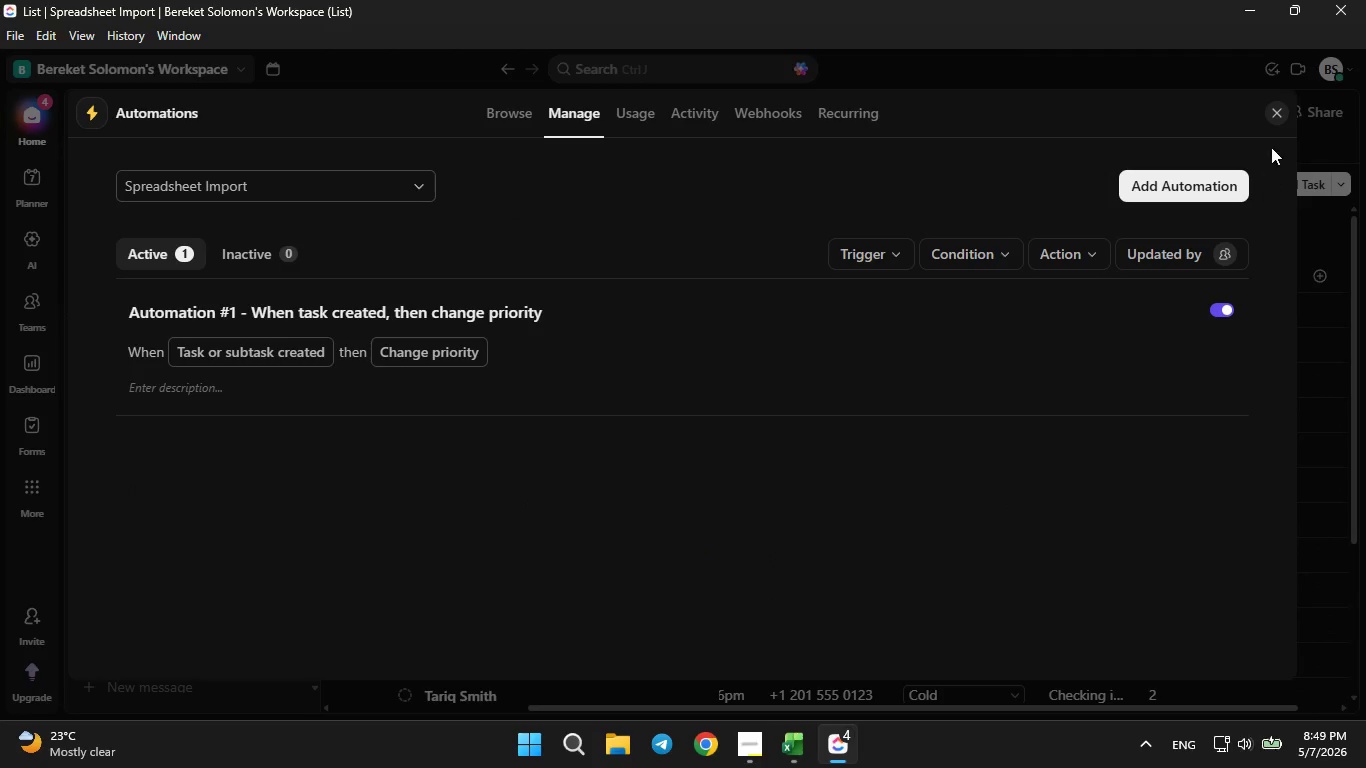 
left_click([1268, 108])
 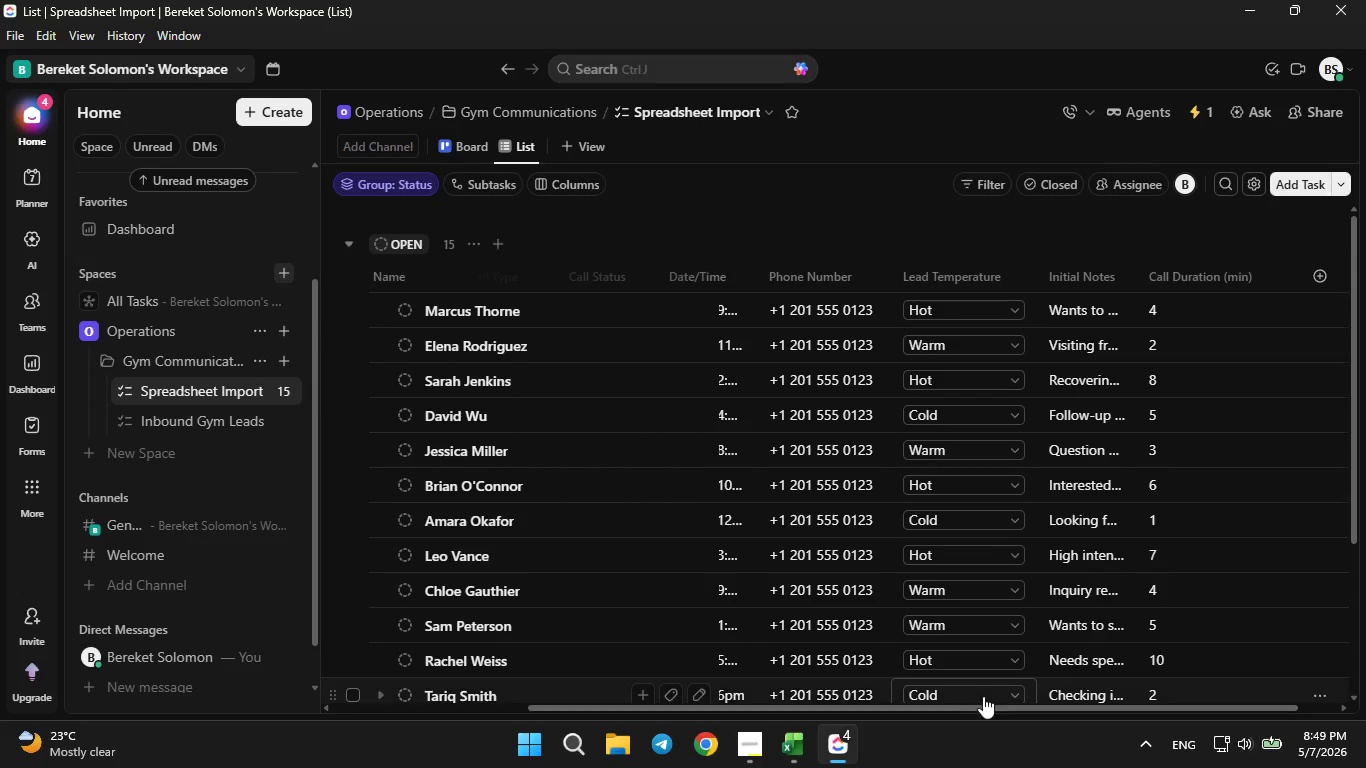 
left_click_drag(start_coordinate=[979, 706], to_coordinate=[718, 710])
 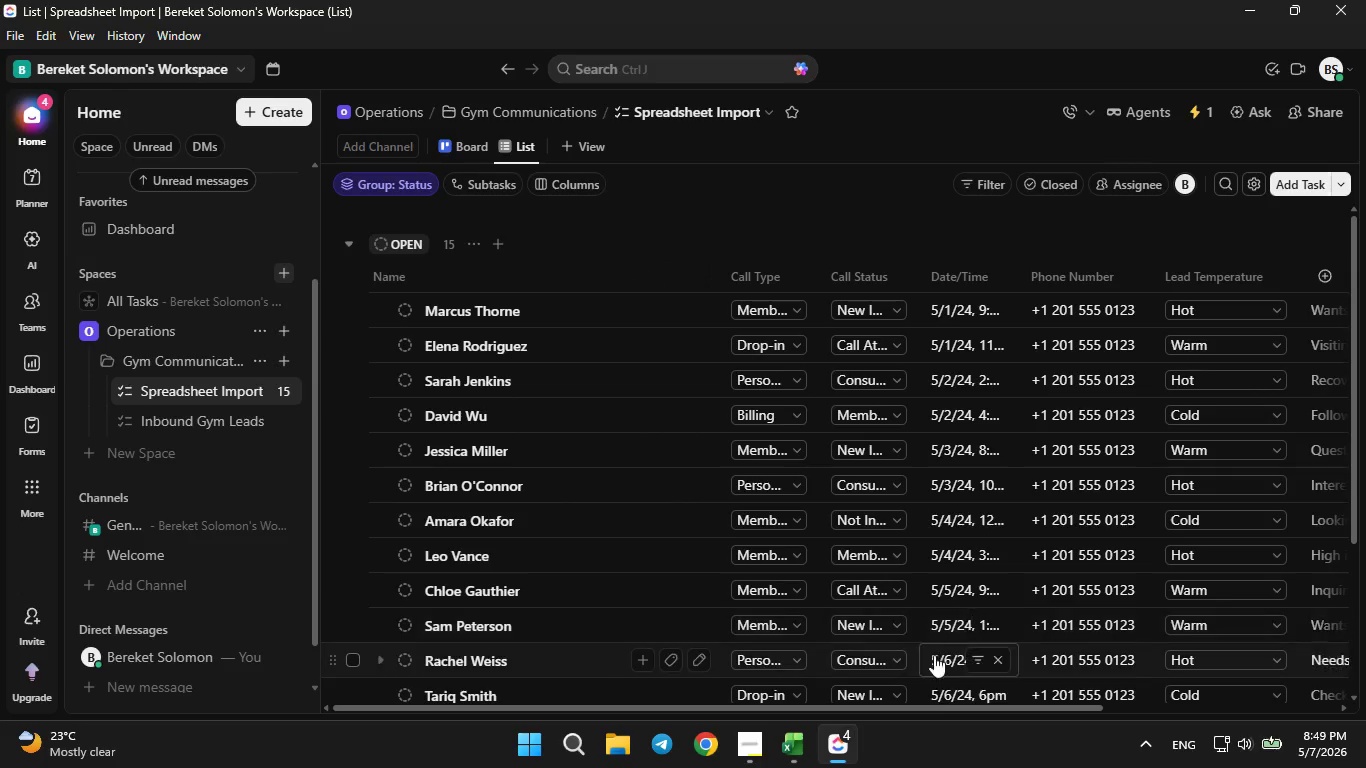 
left_click_drag(start_coordinate=[940, 704], to_coordinate=[1232, 686])
 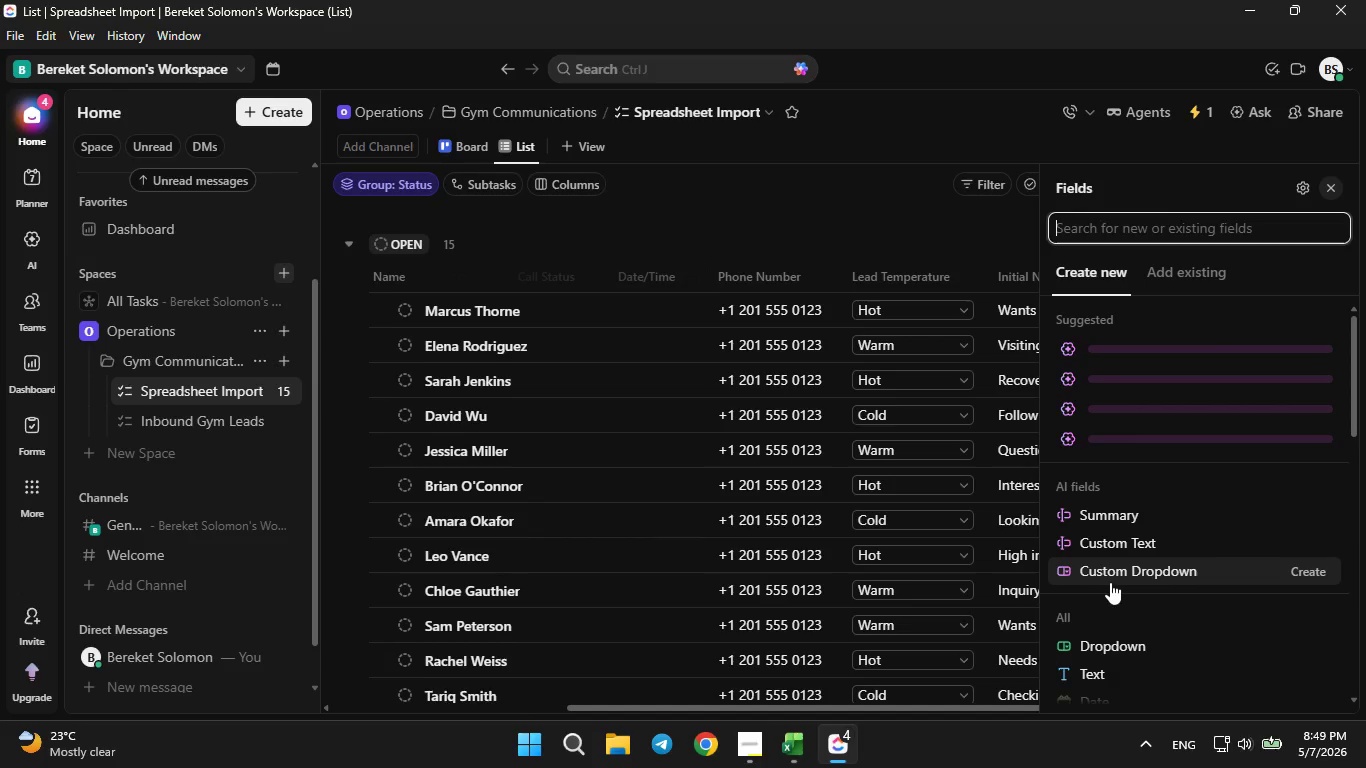 
scroll: coordinate [1116, 609], scroll_direction: down, amount: 1.0
 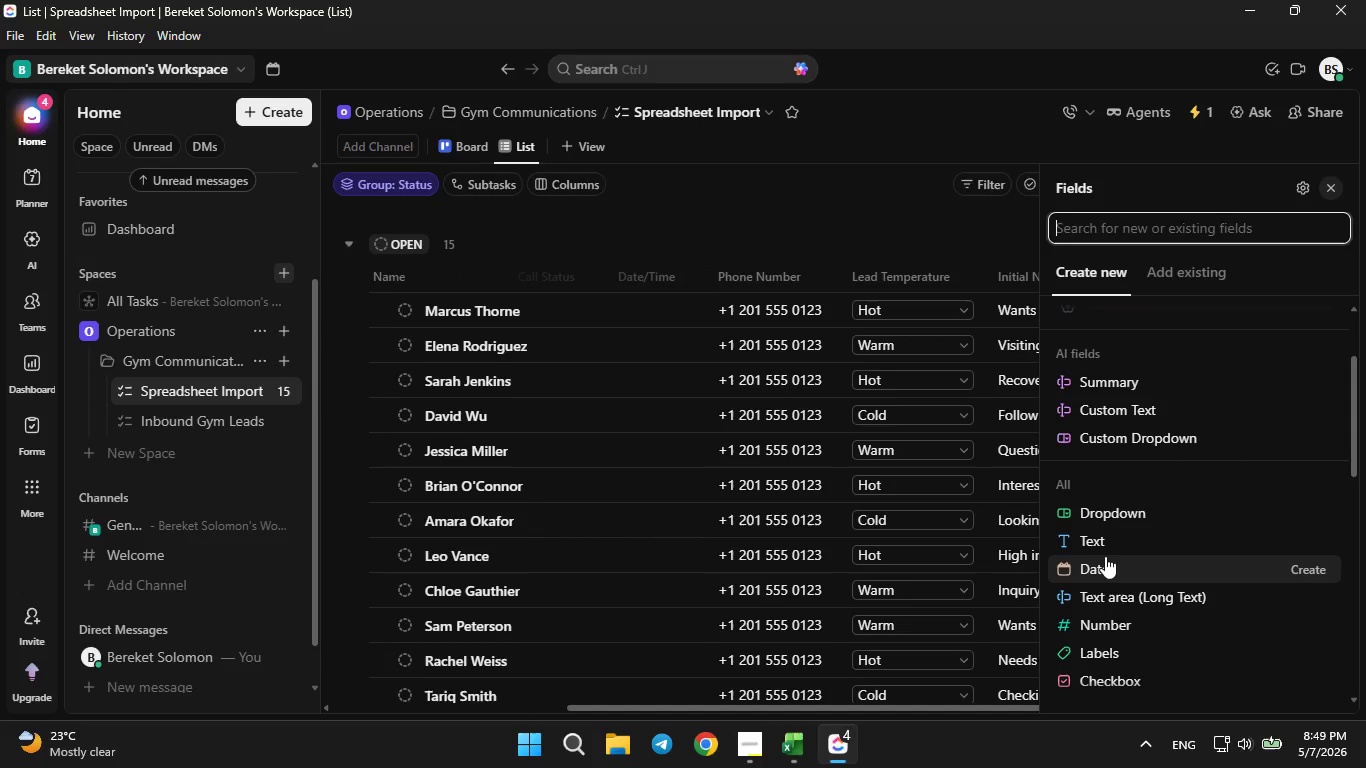 
left_click([1105, 556])
 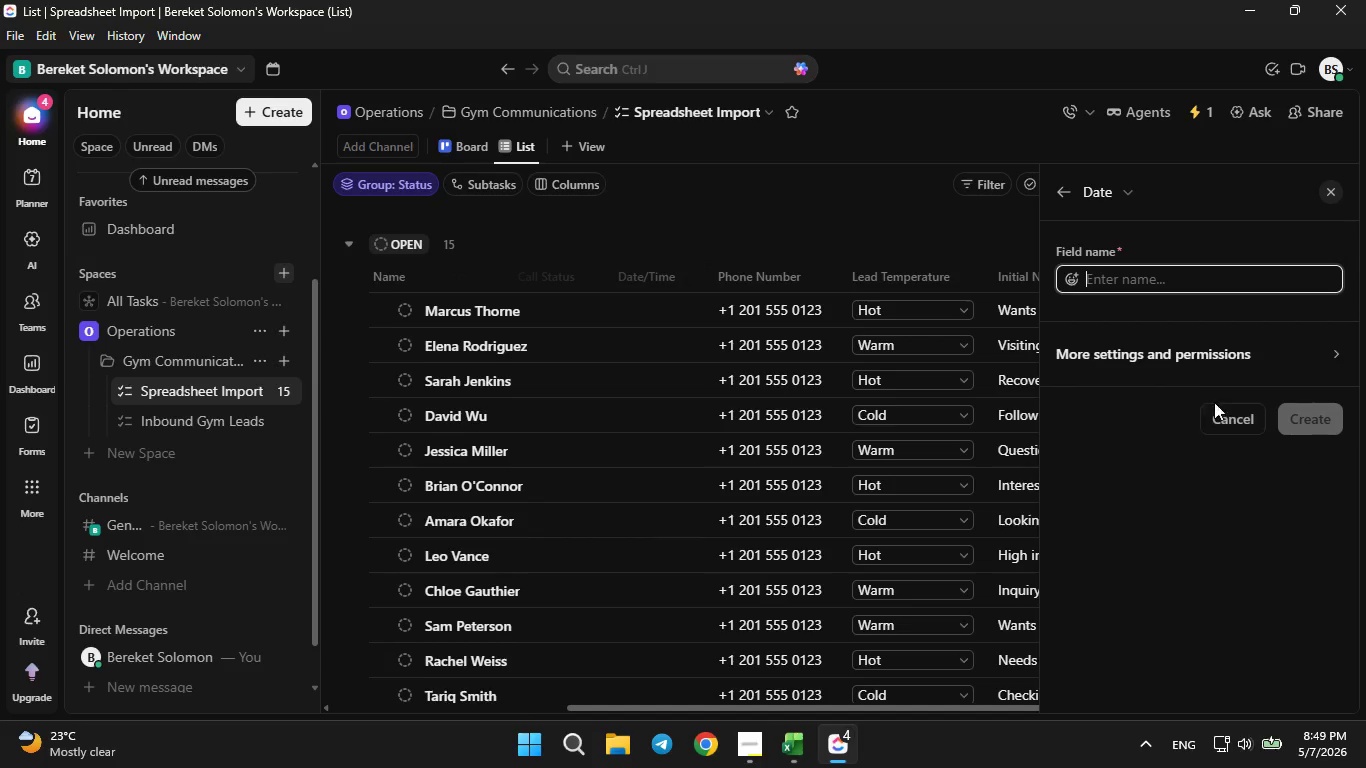 
type(Follow-up Date)
 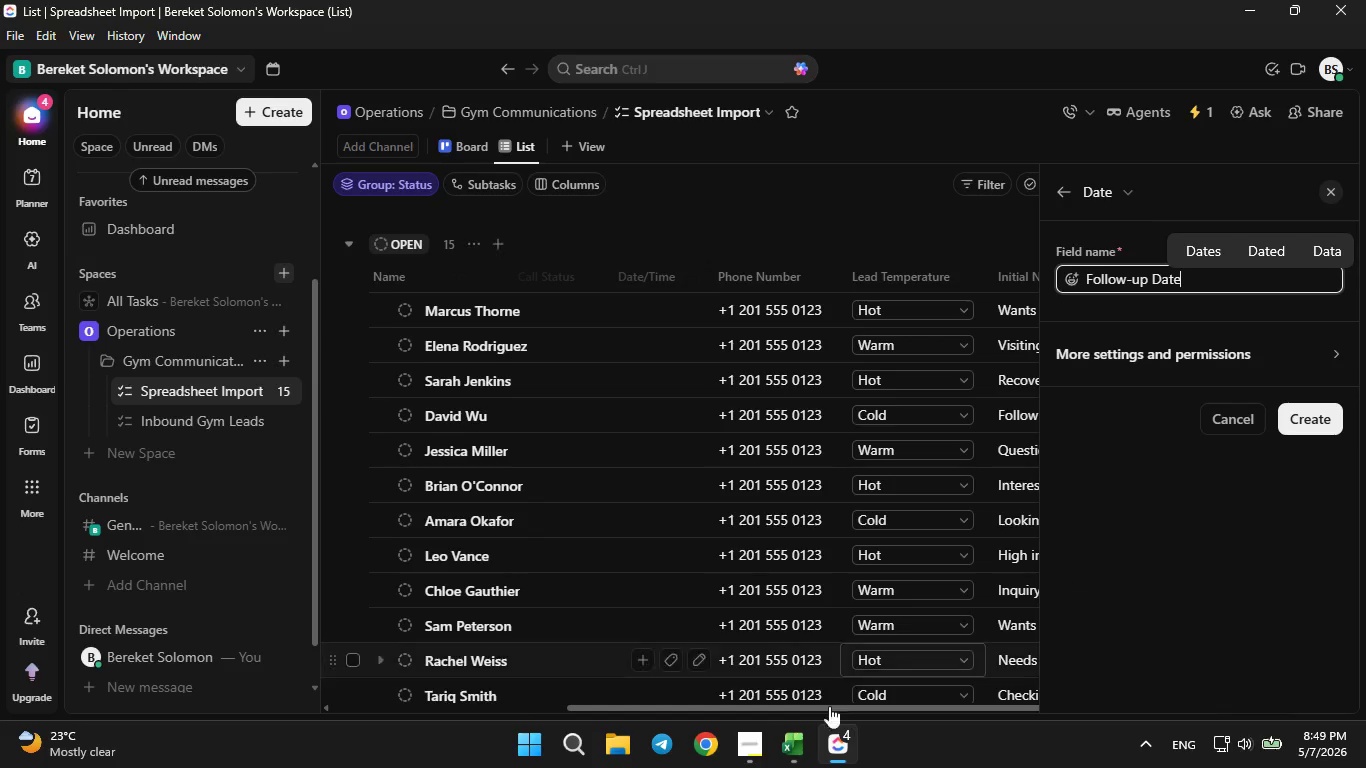 
left_click([797, 749])
 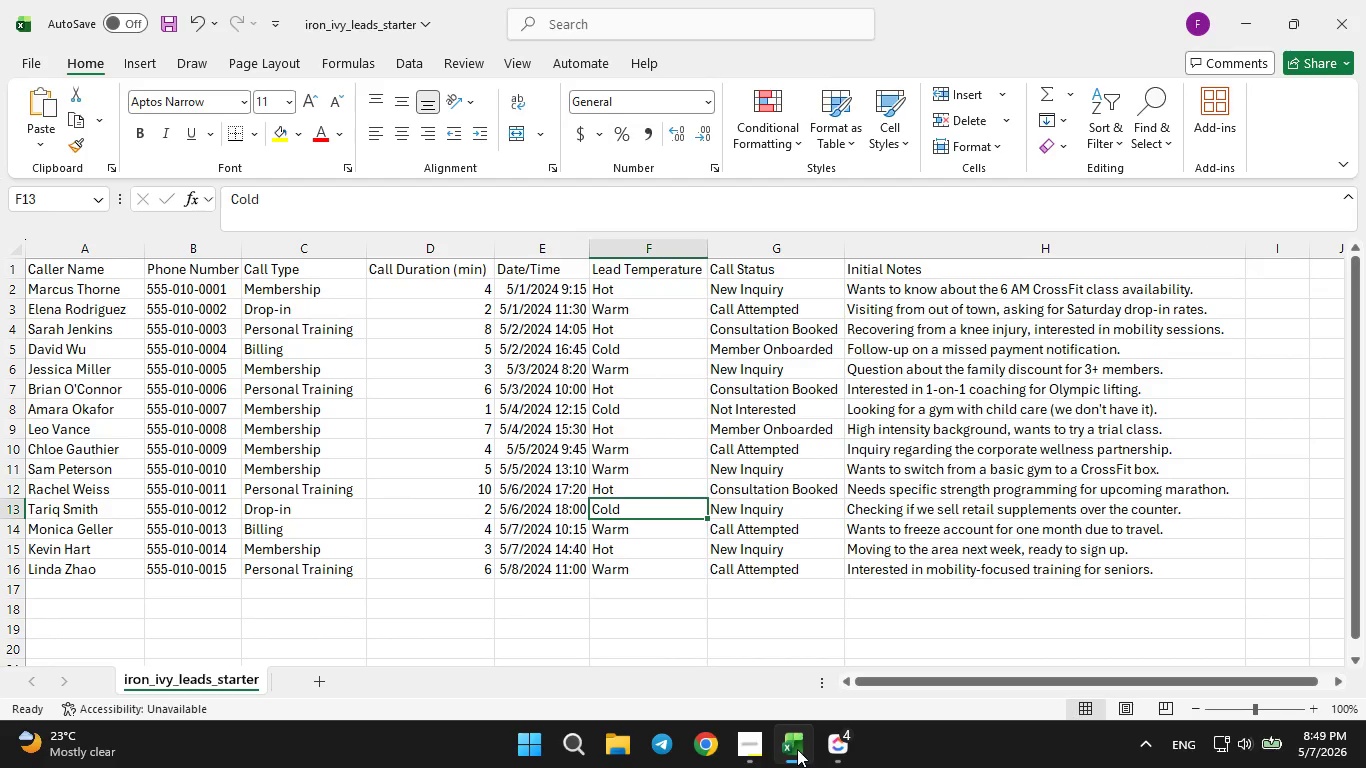 
wait(6.17)
 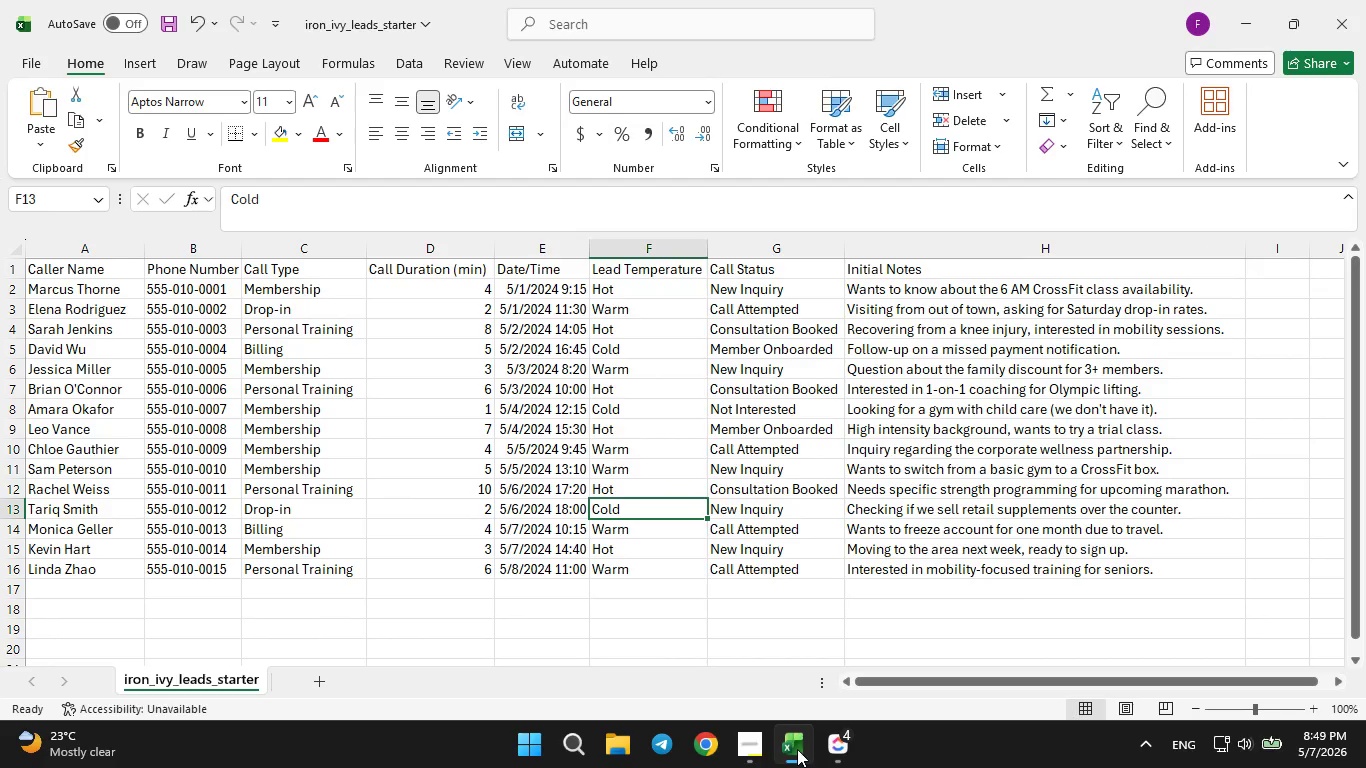 
left_click([831, 762])
 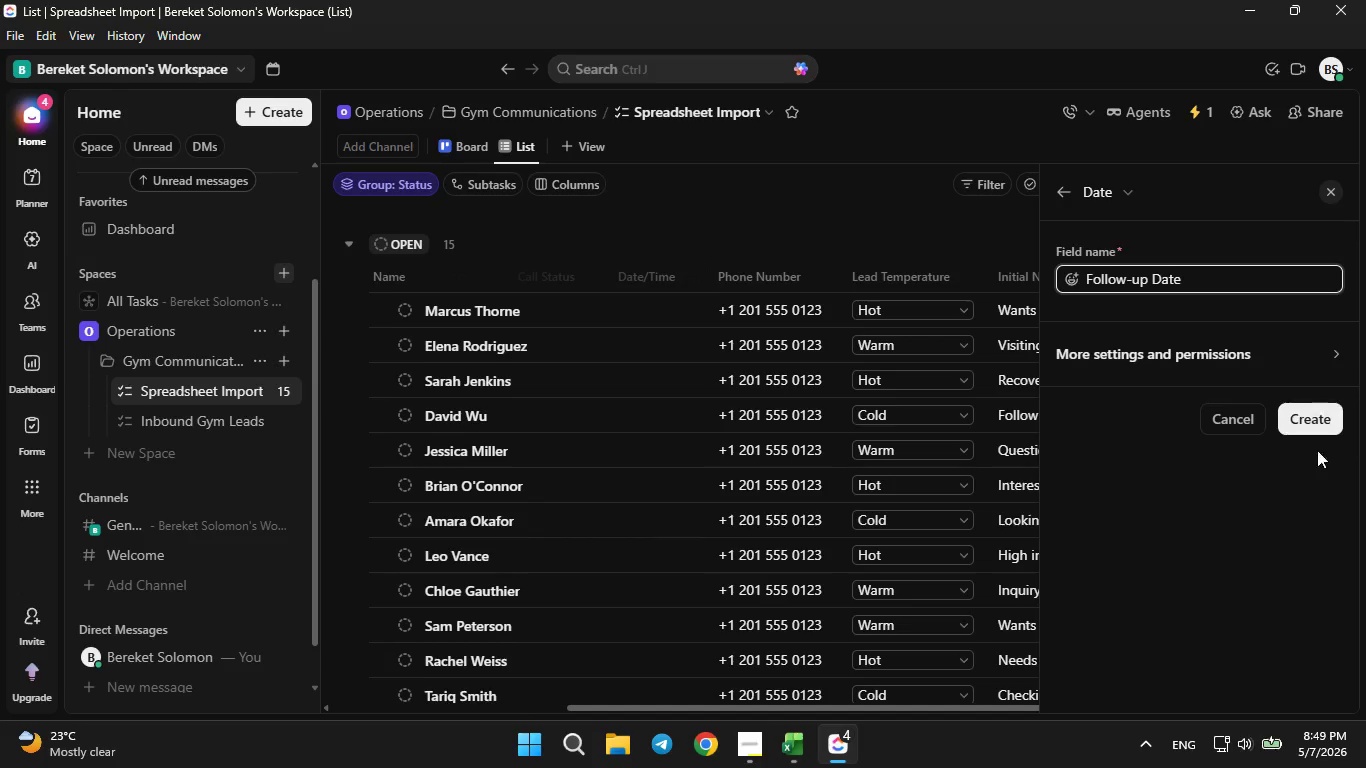 
left_click([1321, 425])
 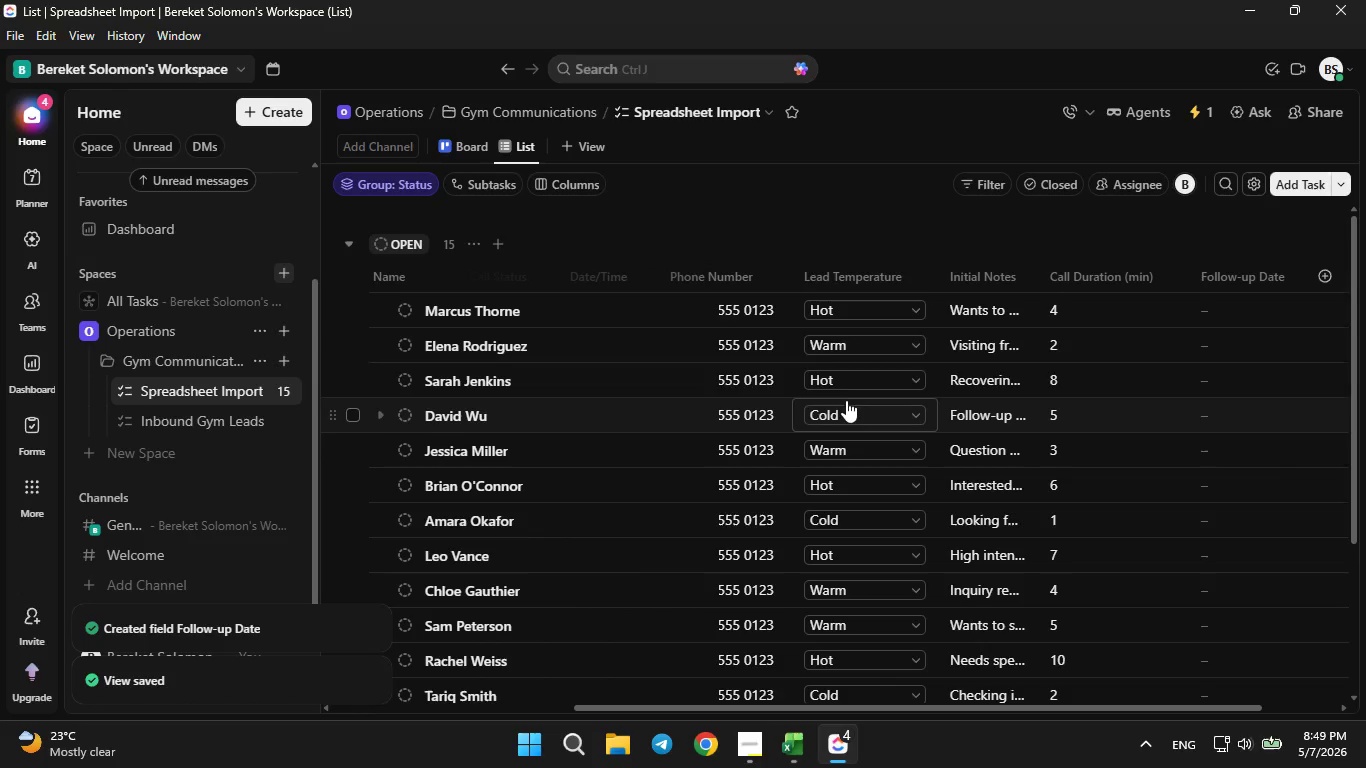 
left_click([1203, 114])
 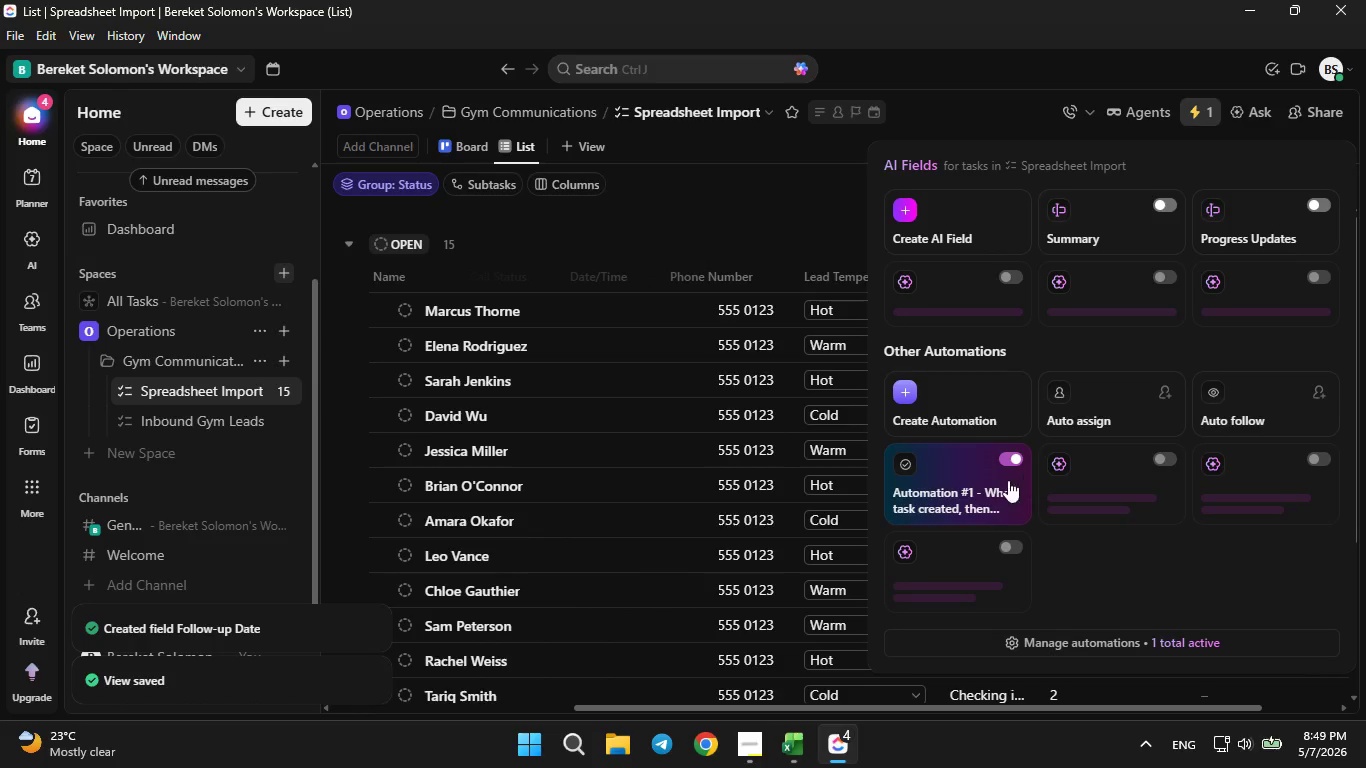 
left_click([961, 489])
 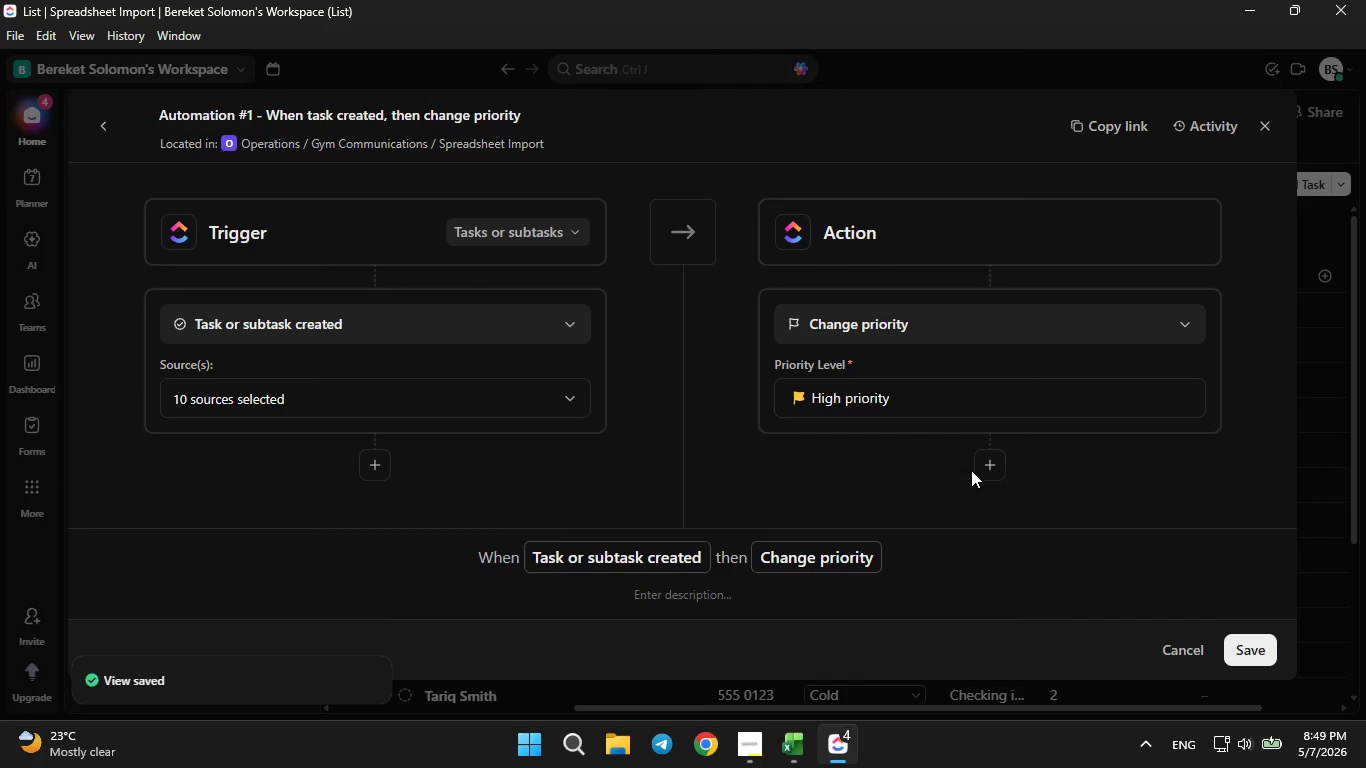 
left_click([988, 463])
 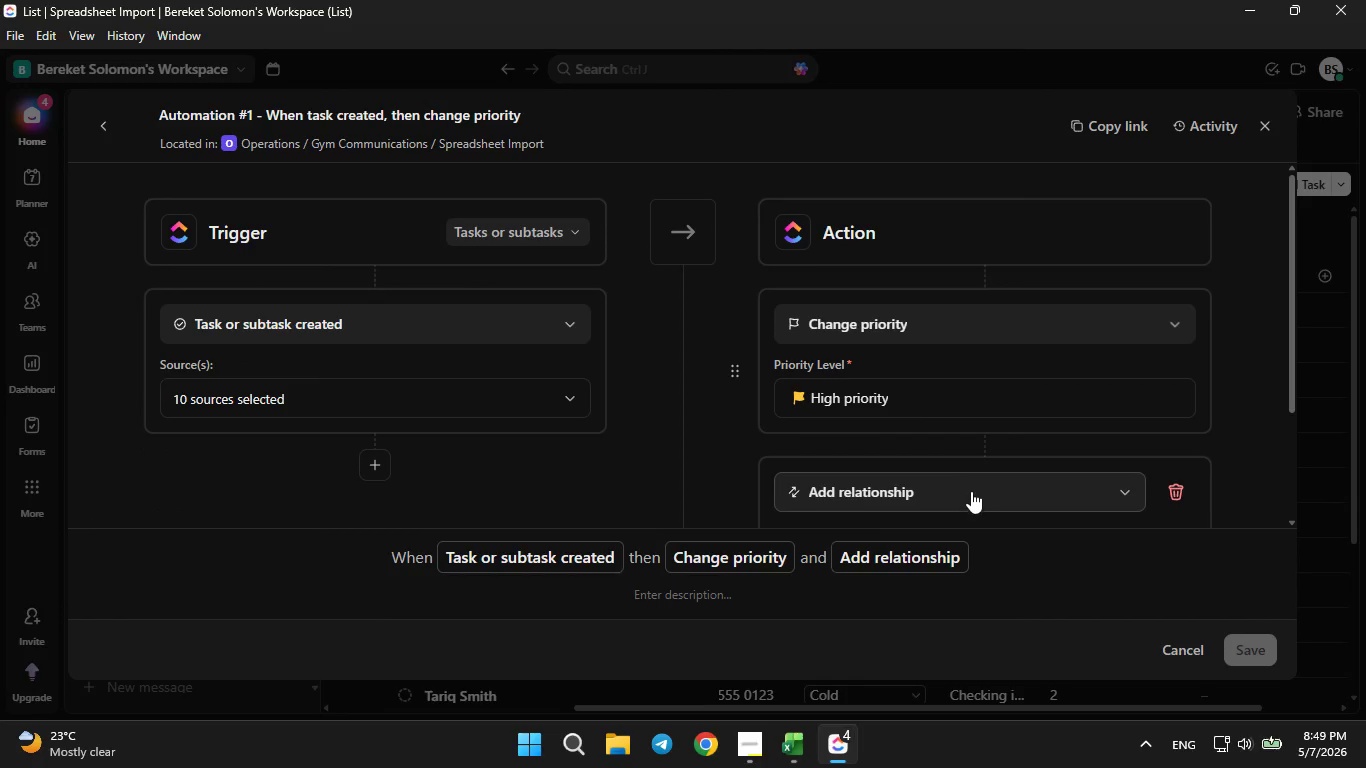 
left_click([970, 492])
 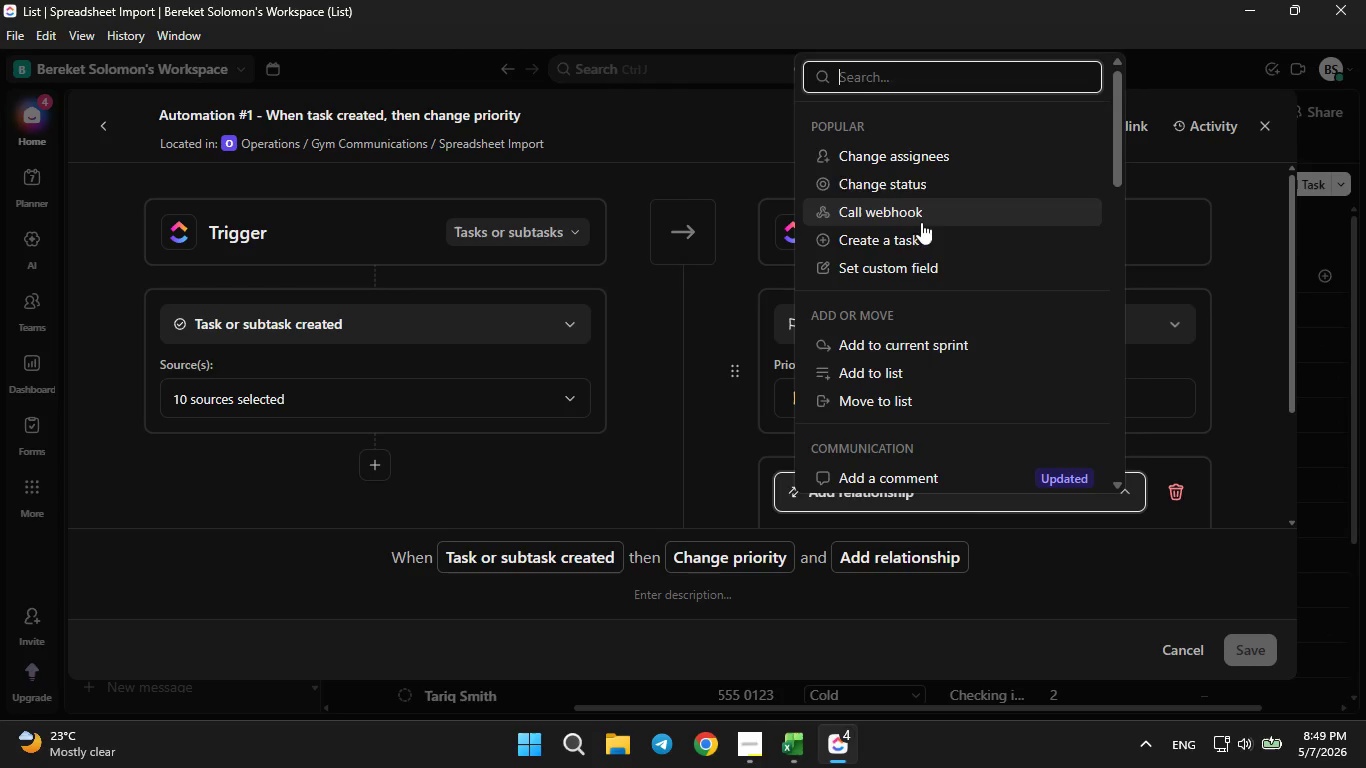 
left_click([902, 269])
 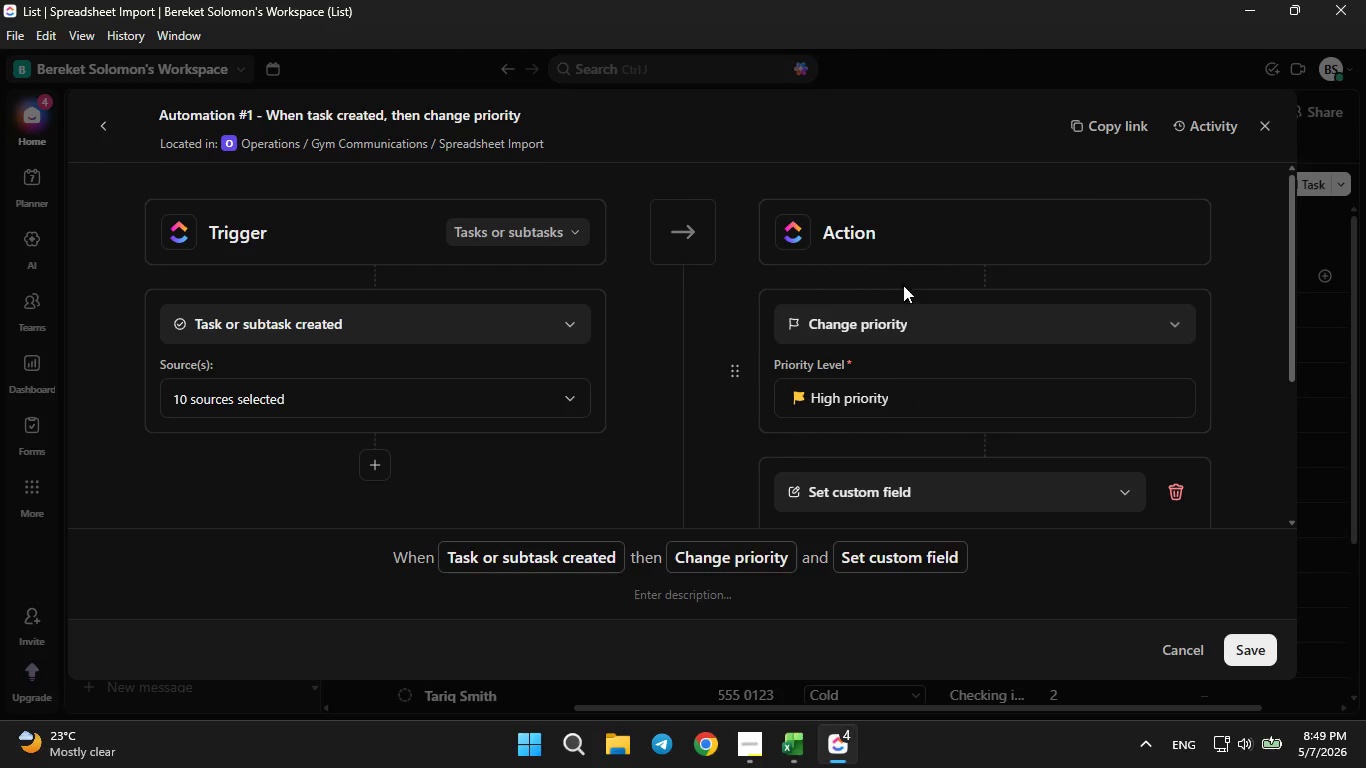 
scroll: coordinate [918, 380], scroll_direction: down, amount: 2.0
 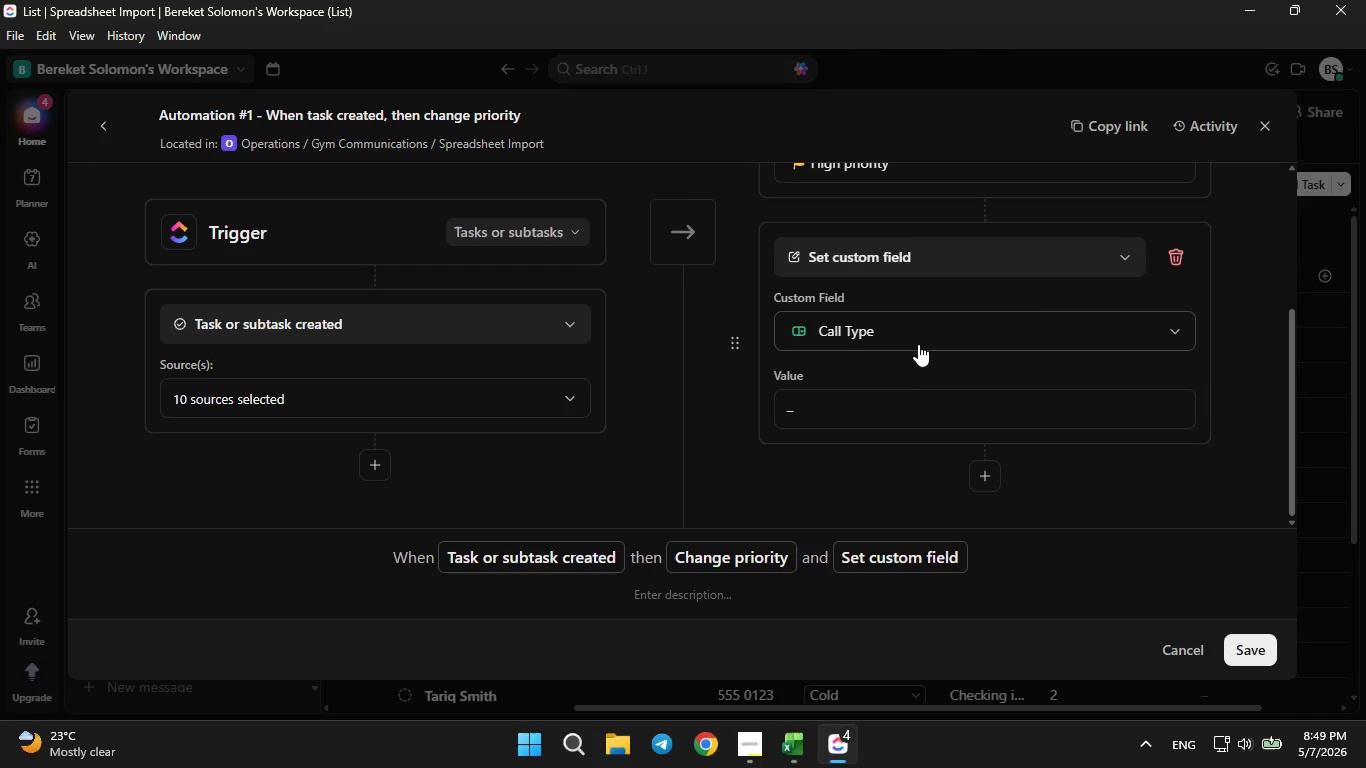 
left_click([915, 331])
 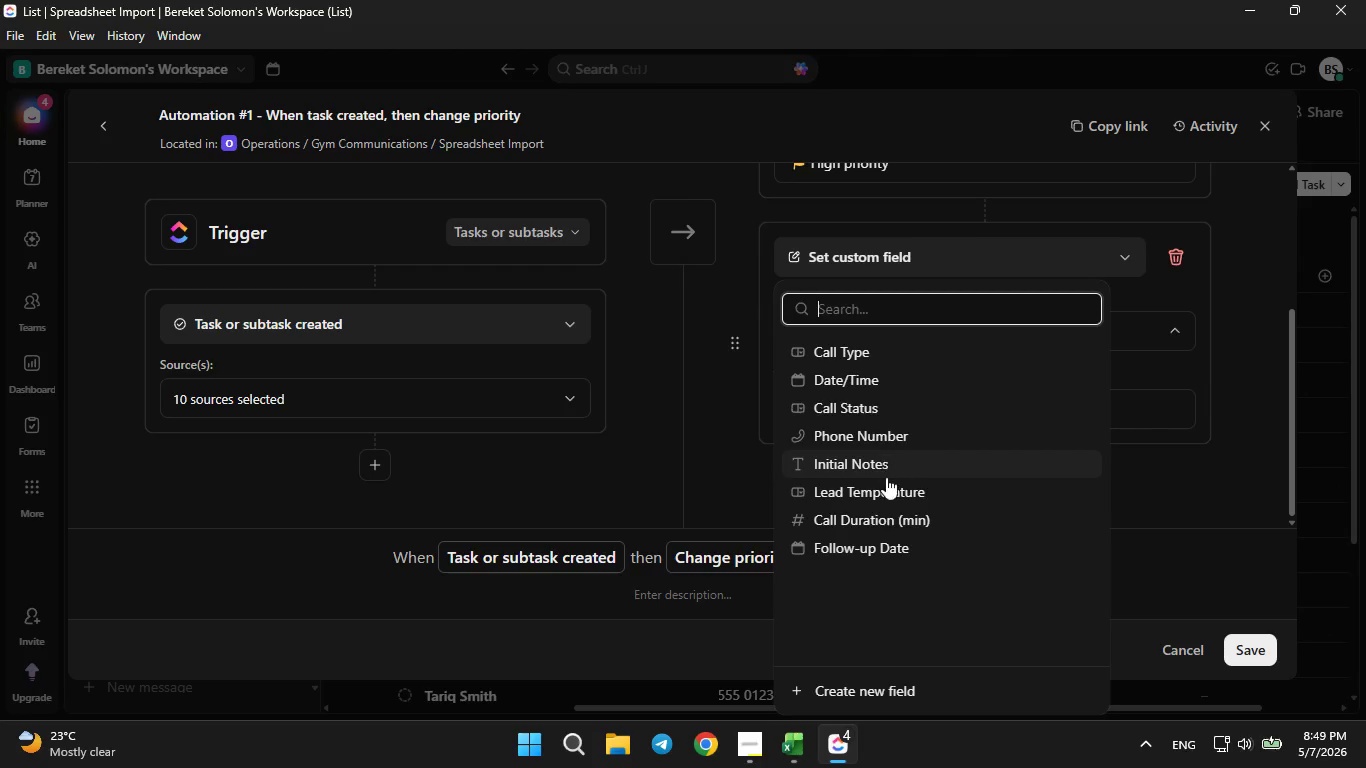 
left_click([879, 552])
 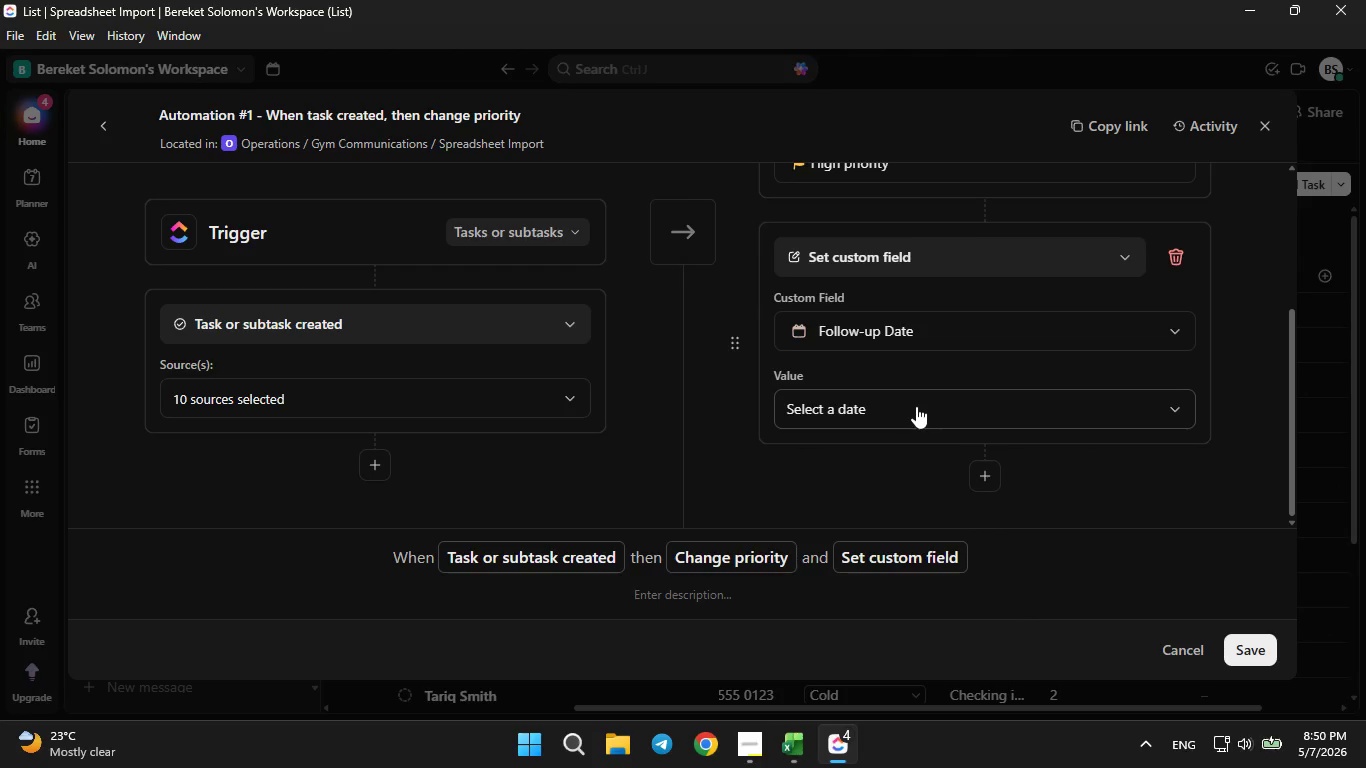 
left_click([916, 406])
 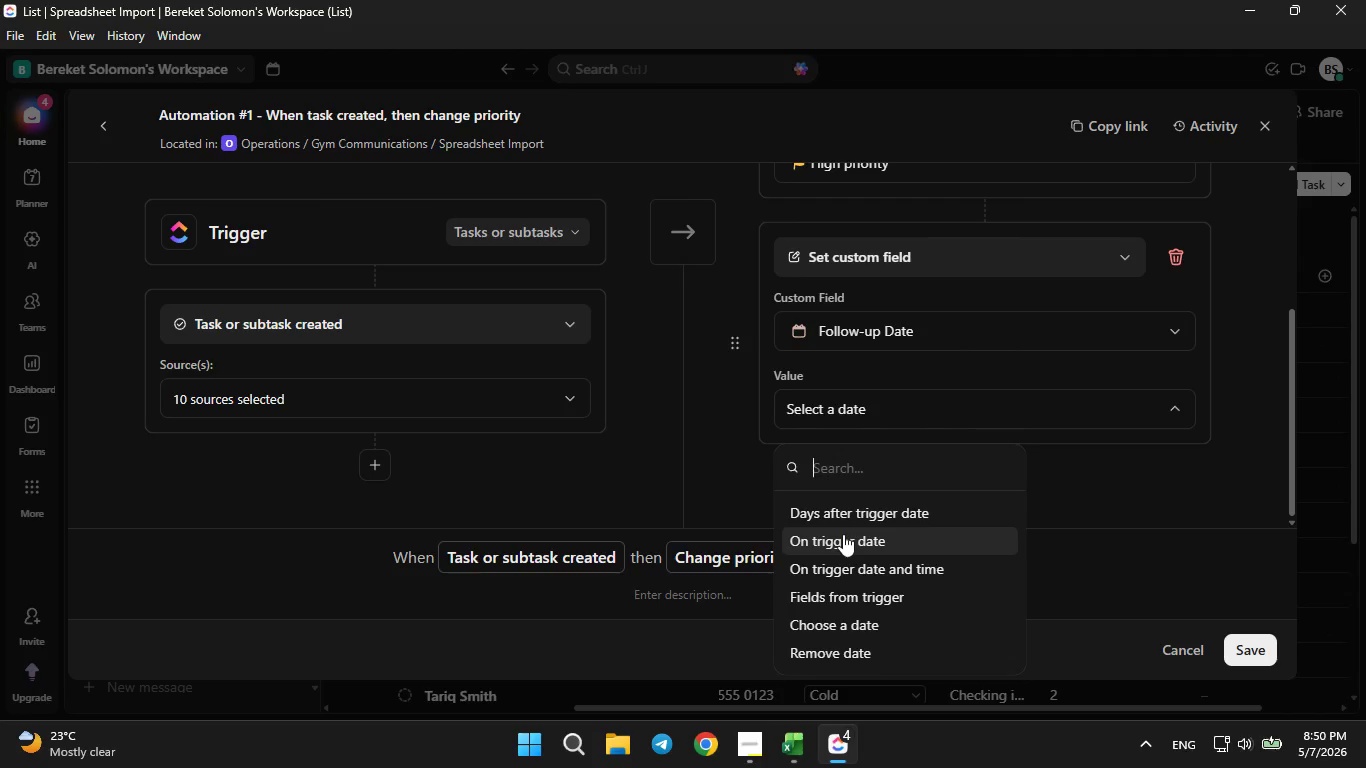 
wait(6.09)
 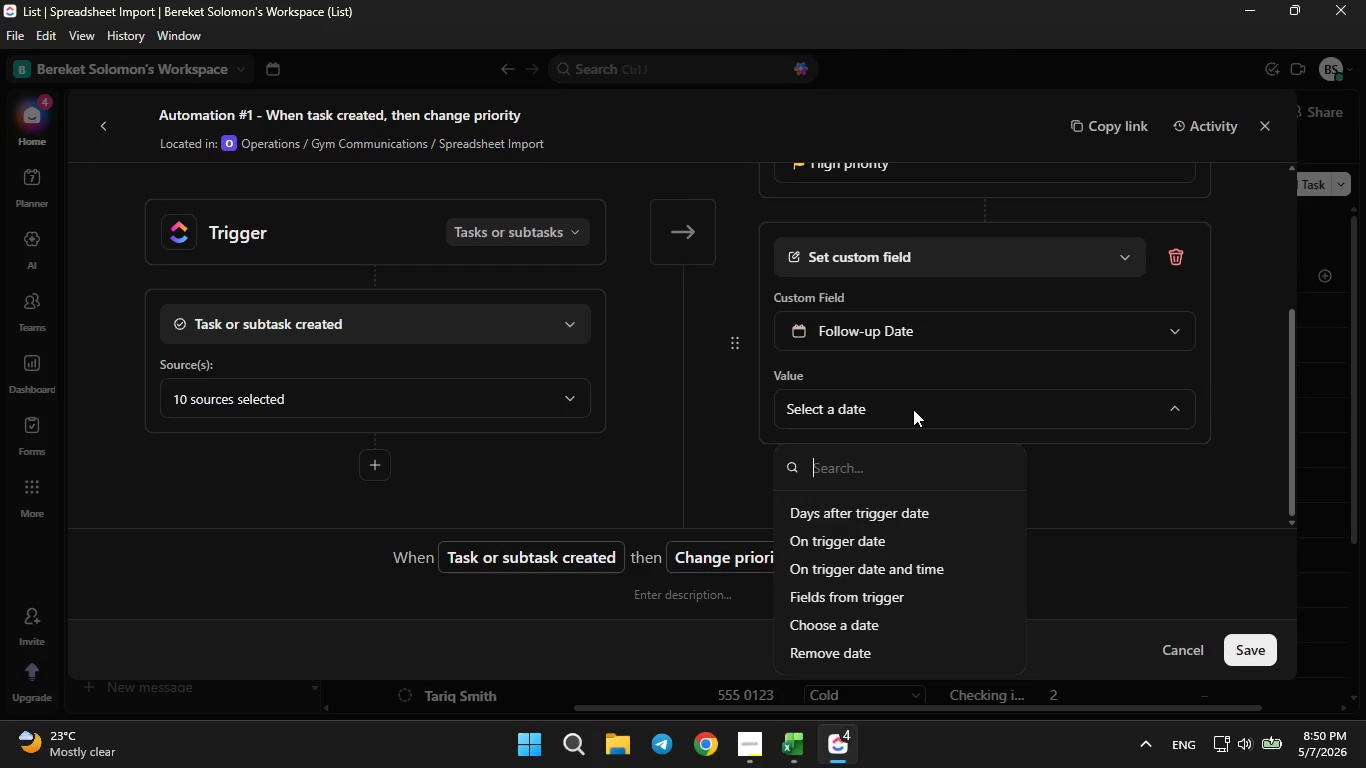 
left_click([843, 534])
 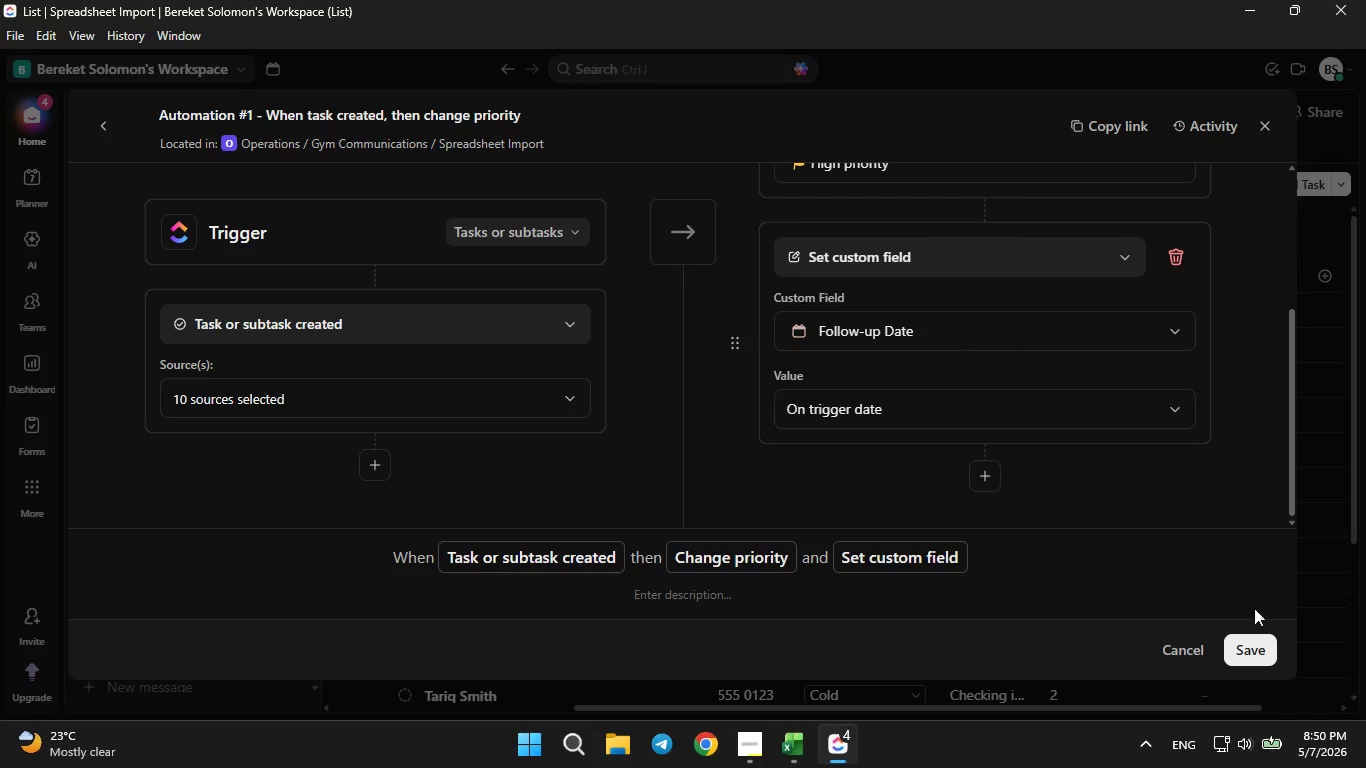 
left_click([1261, 652])
 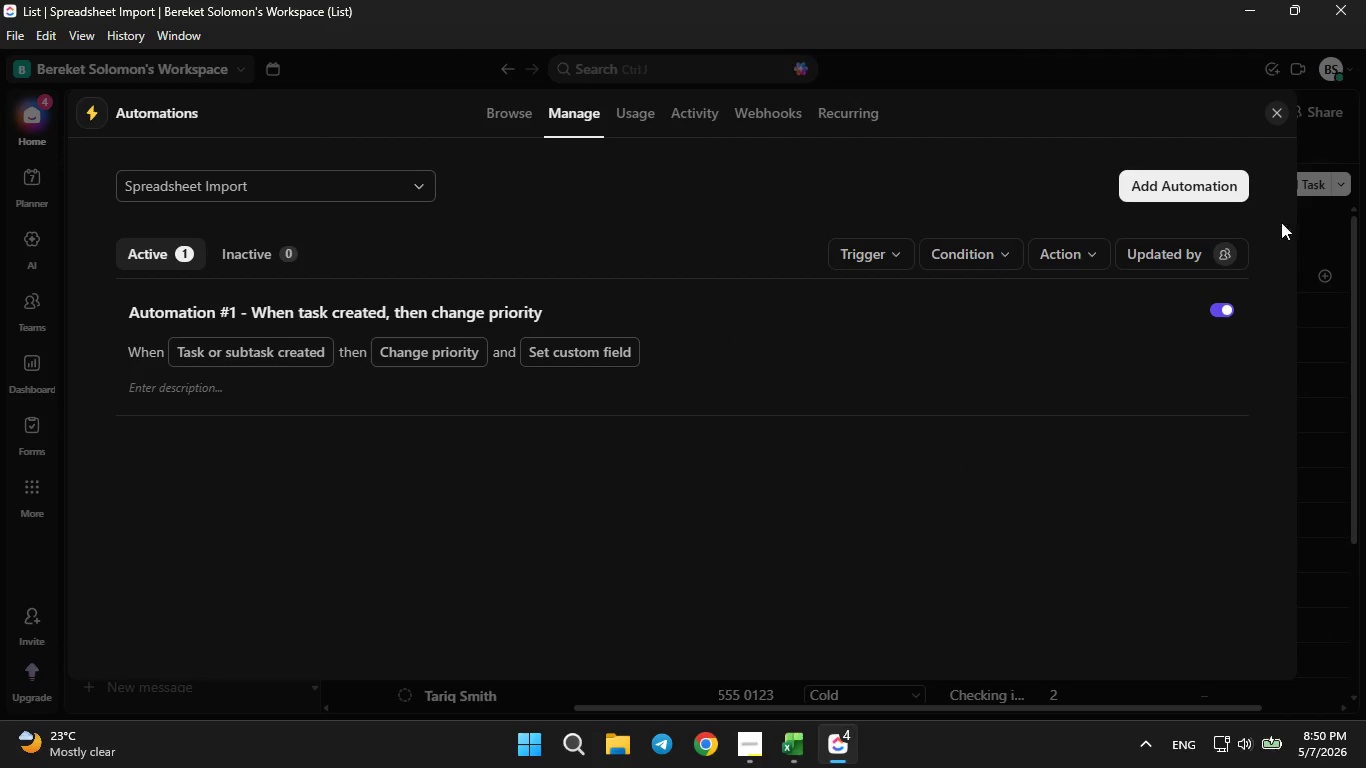 
left_click([1280, 115])
 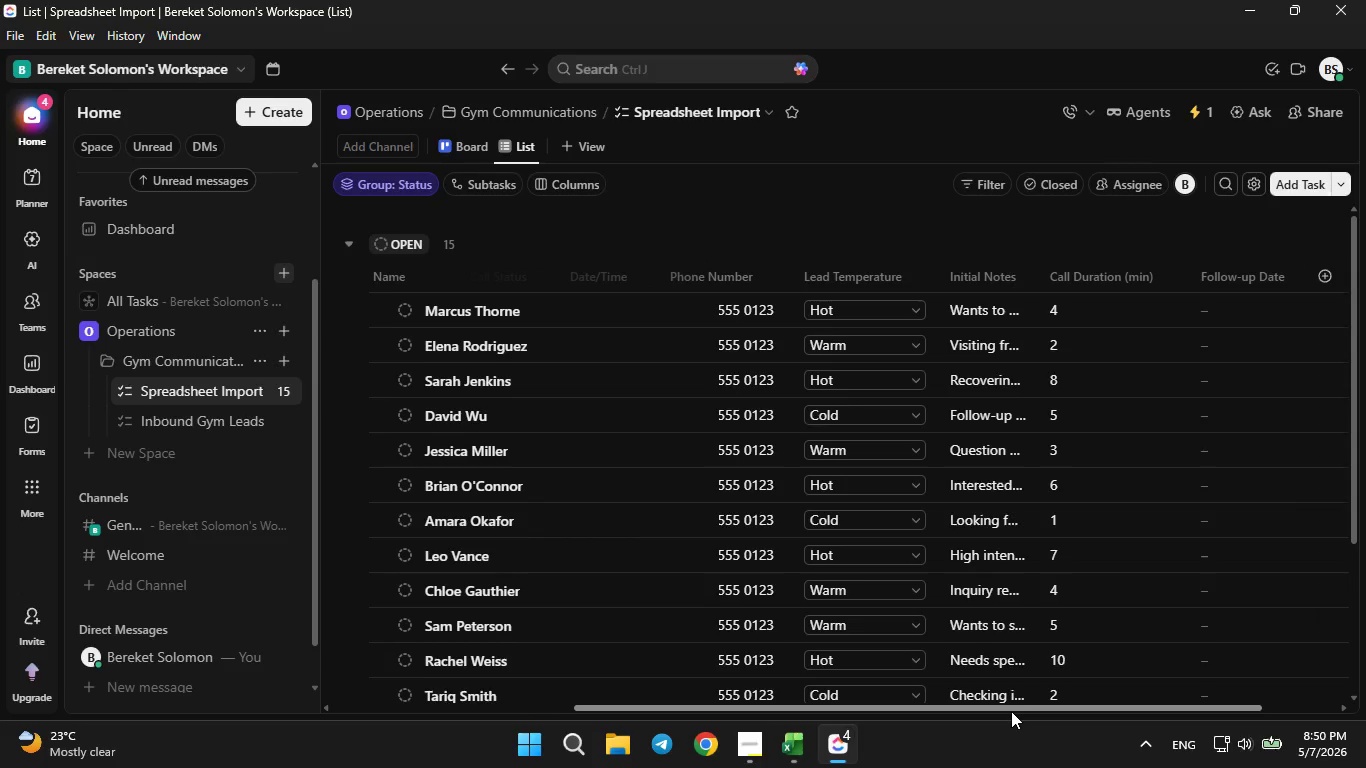 
left_click_drag(start_coordinate=[1007, 704], to_coordinate=[669, 743])
 